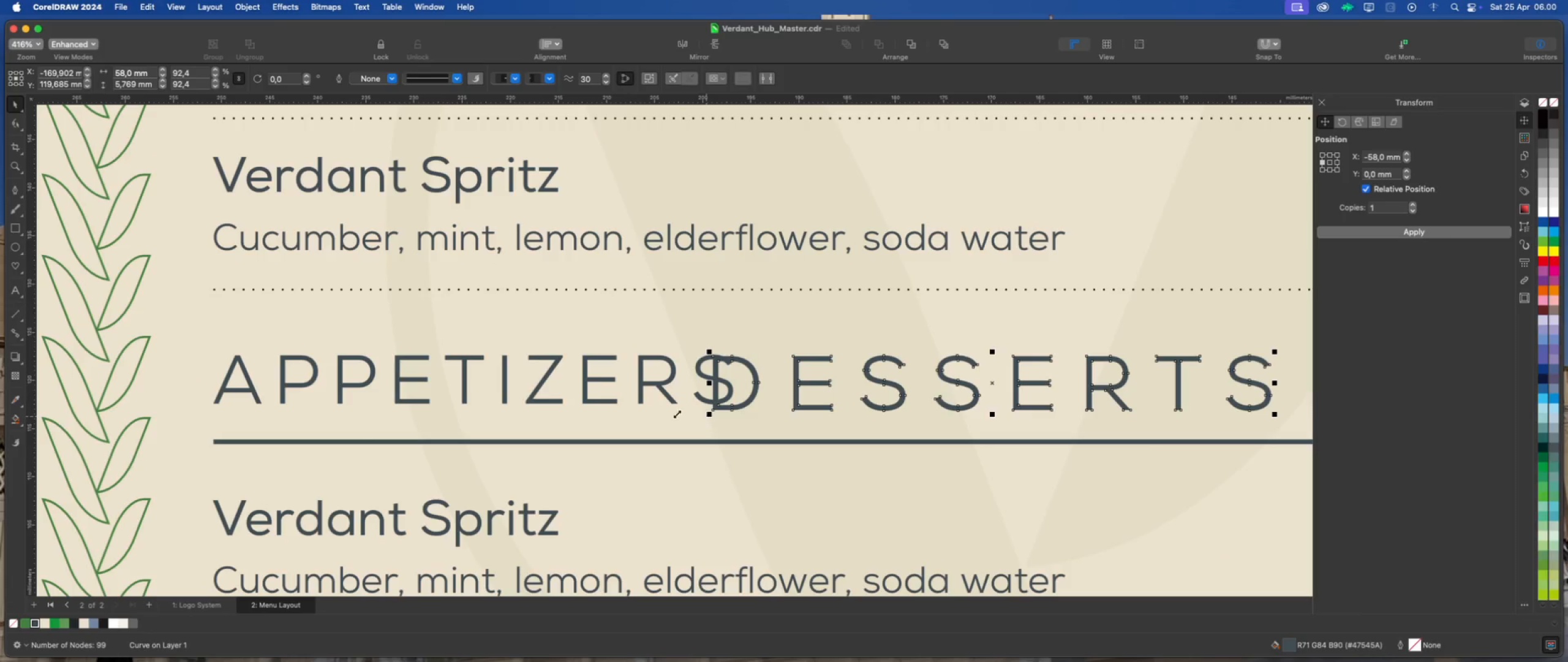 
left_click_drag(start_coordinate=[706, 416], to_coordinate=[671, 408])
 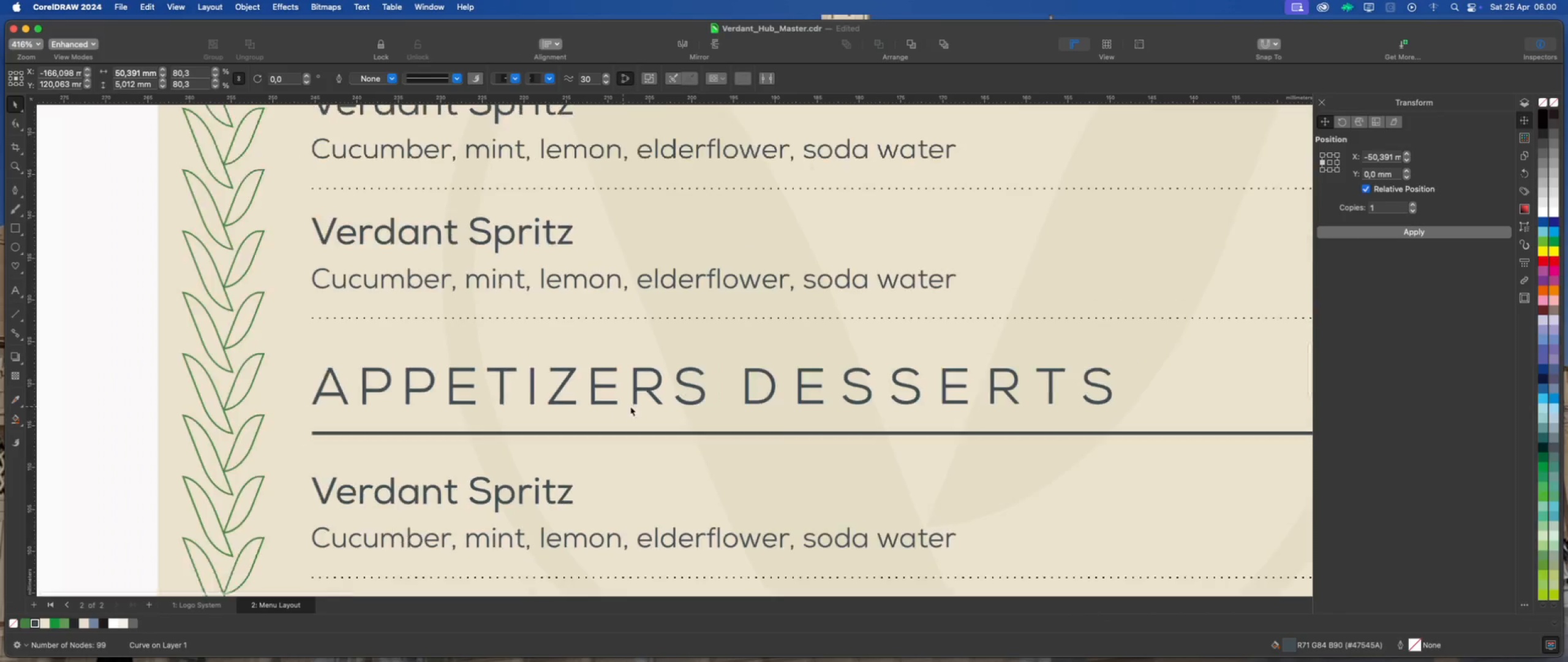 
scroll: coordinate [726, 407], scroll_direction: up, amount: 5.0
 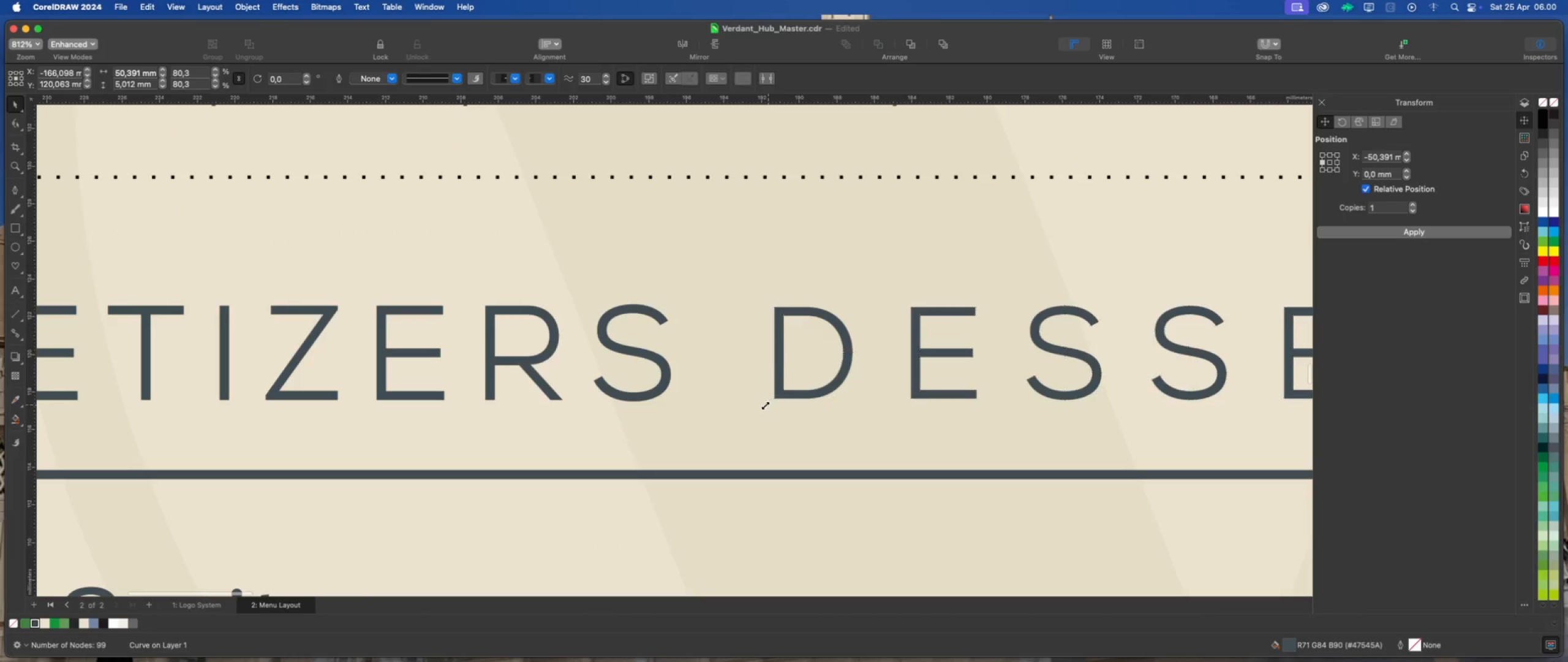 
left_click_drag(start_coordinate=[768, 405], to_coordinate=[629, 407])
 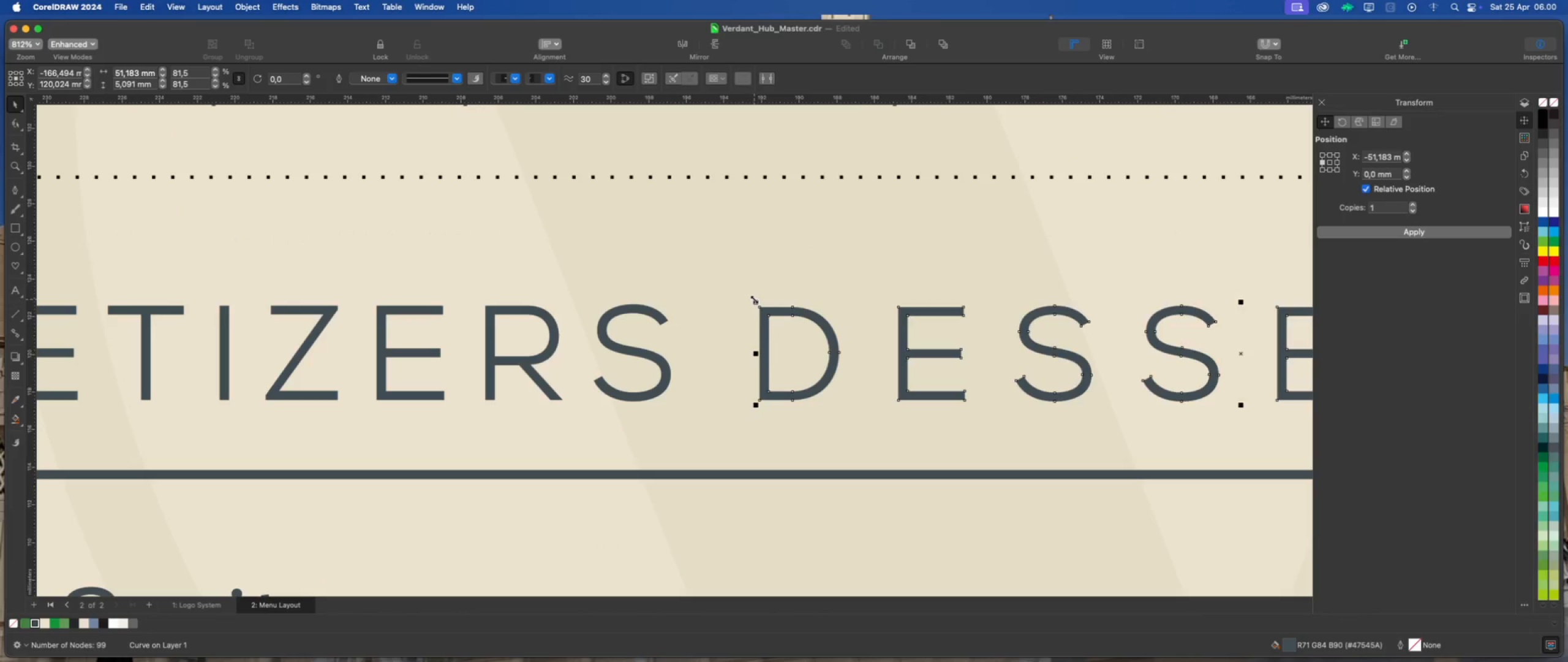 
left_click_drag(start_coordinate=[754, 299], to_coordinate=[629, 297])
 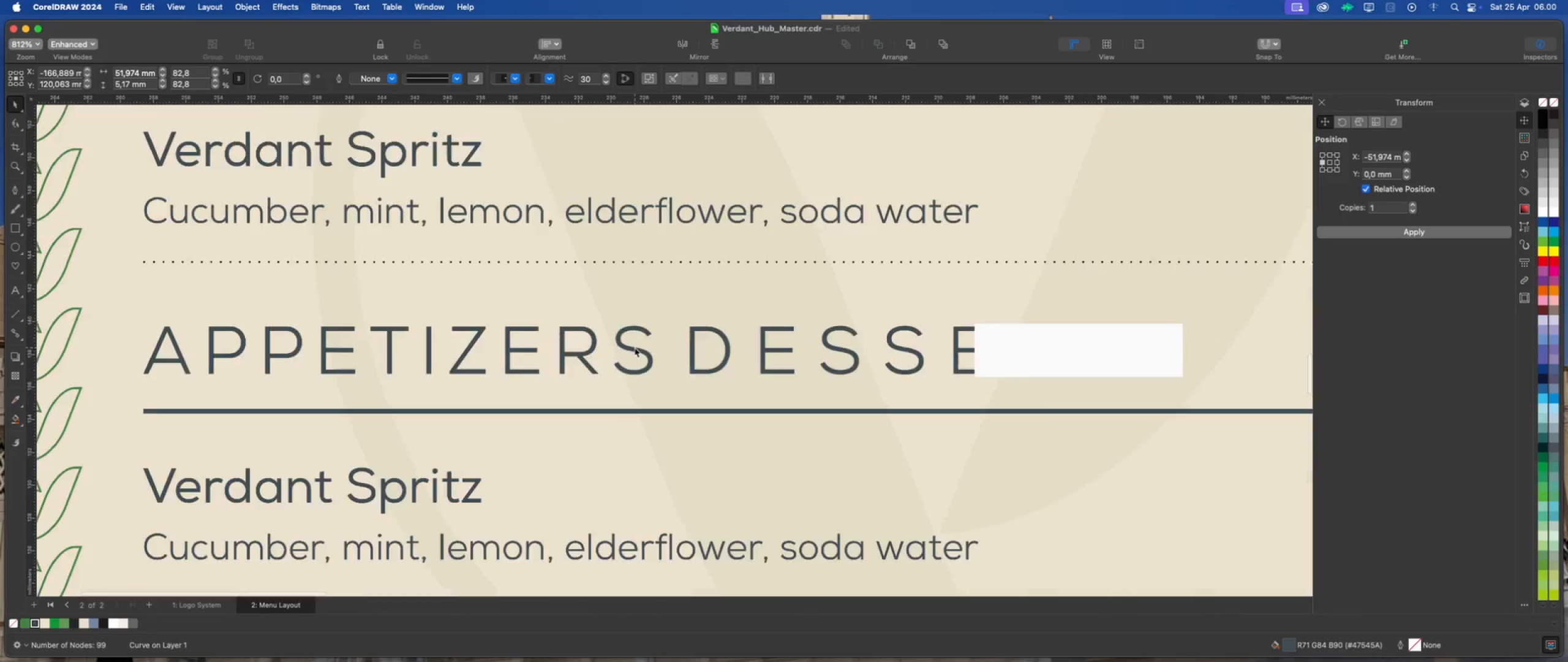 
scroll: coordinate [633, 349], scroll_direction: down, amount: 10.0
 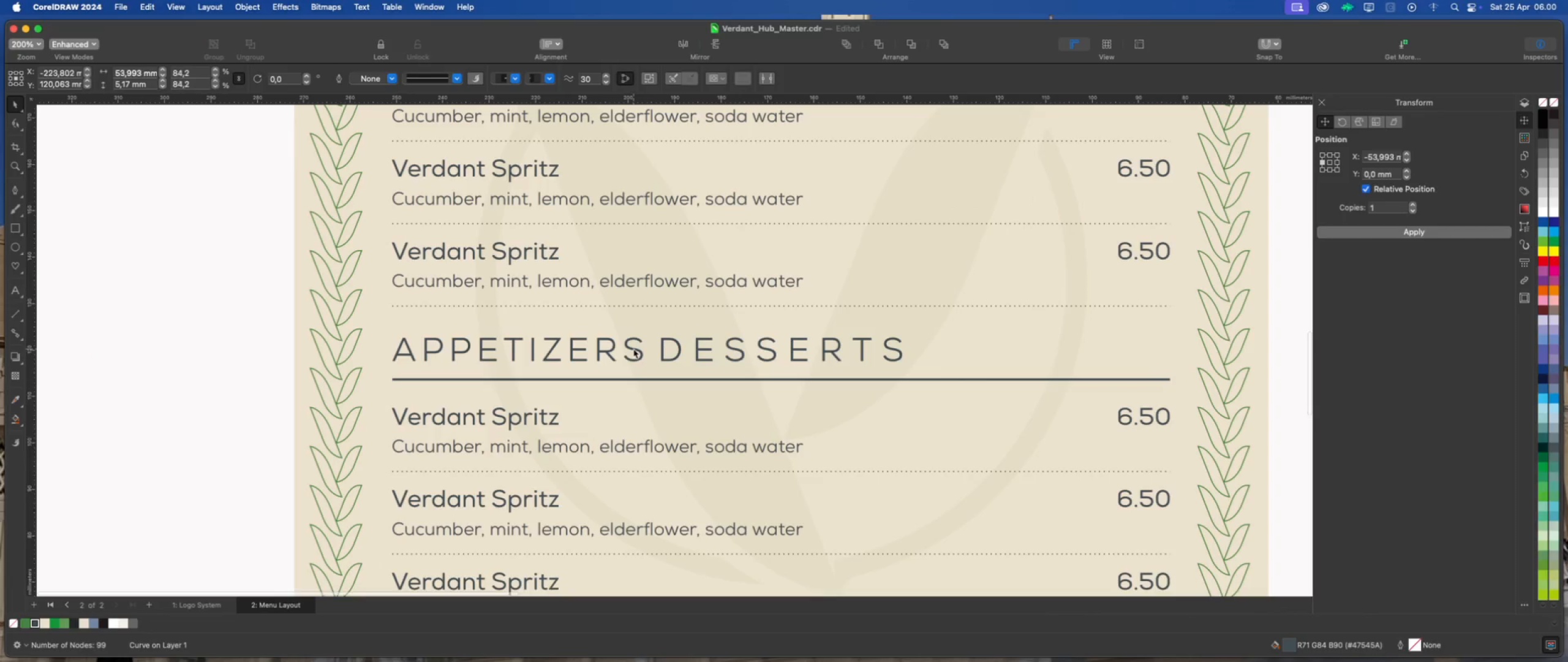 
left_click([633, 349])
 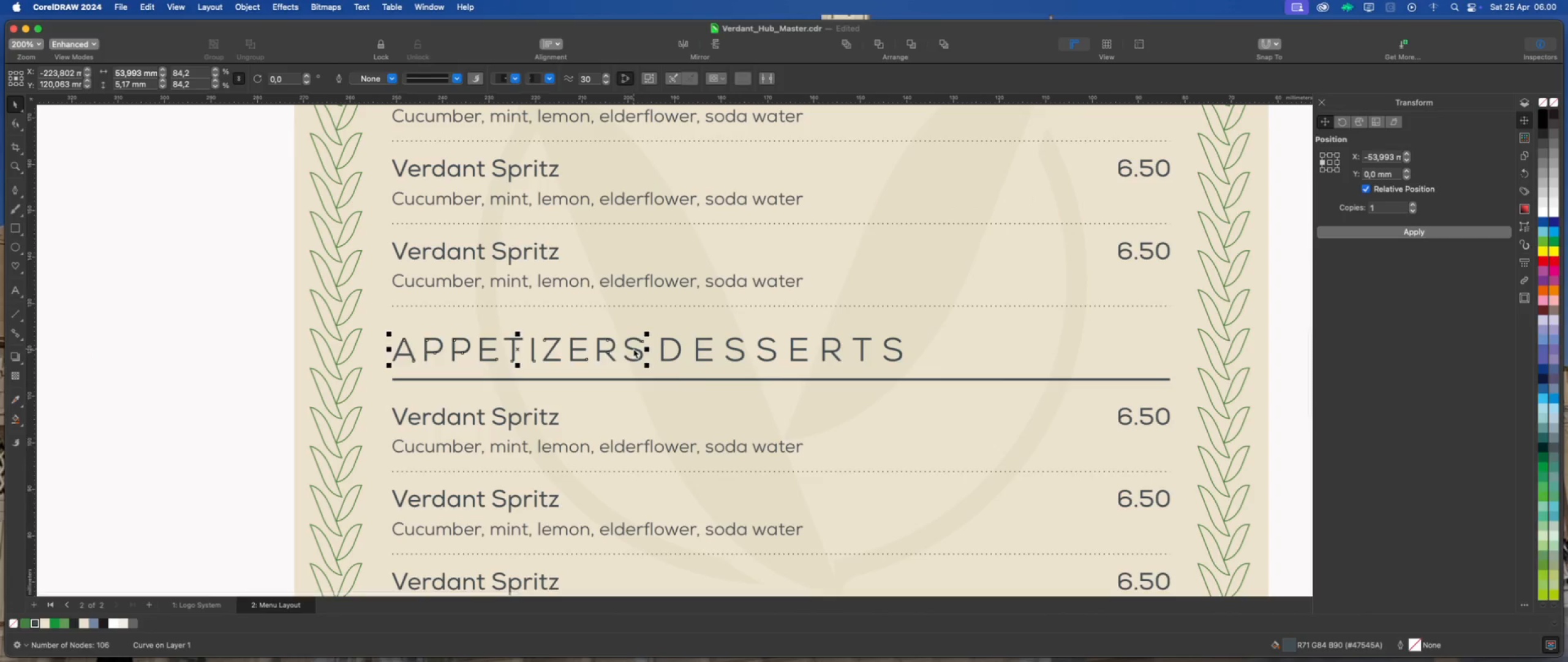 
key(Delete)
 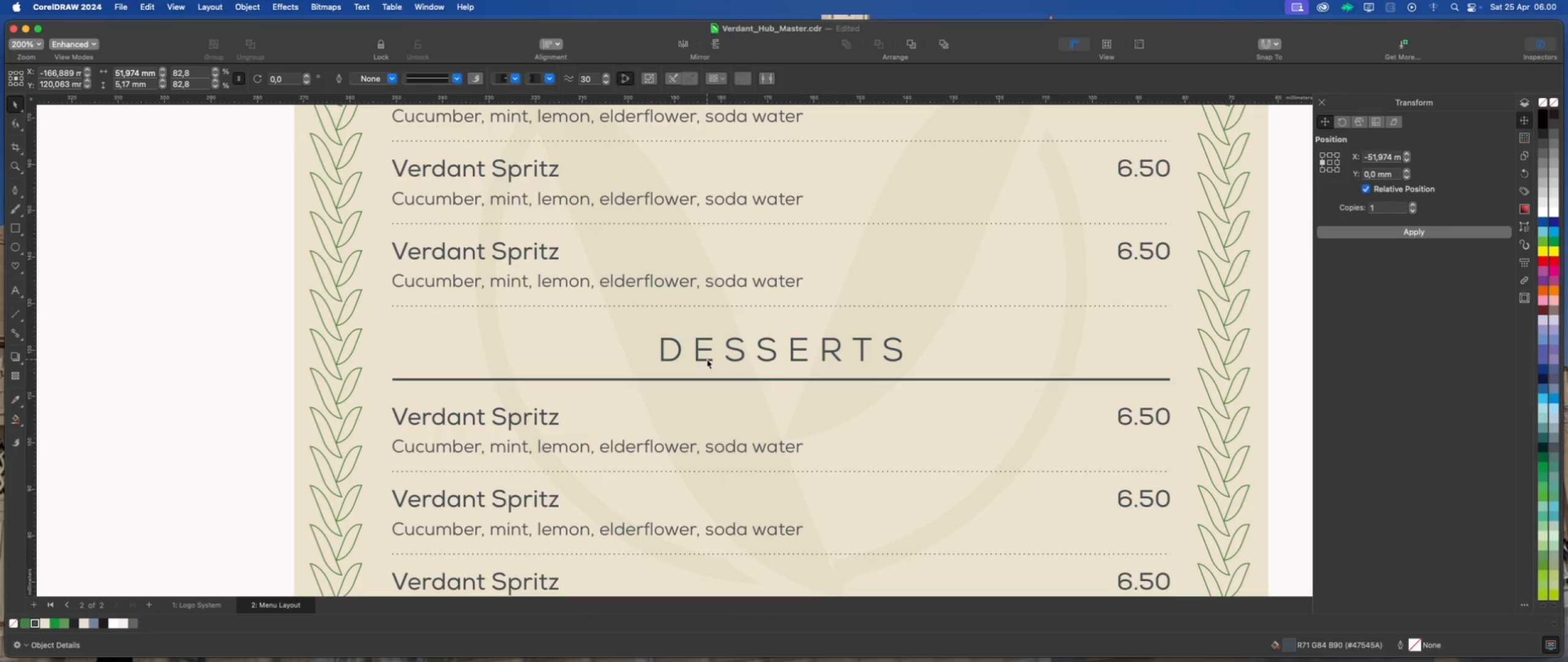 
left_click([707, 359])
 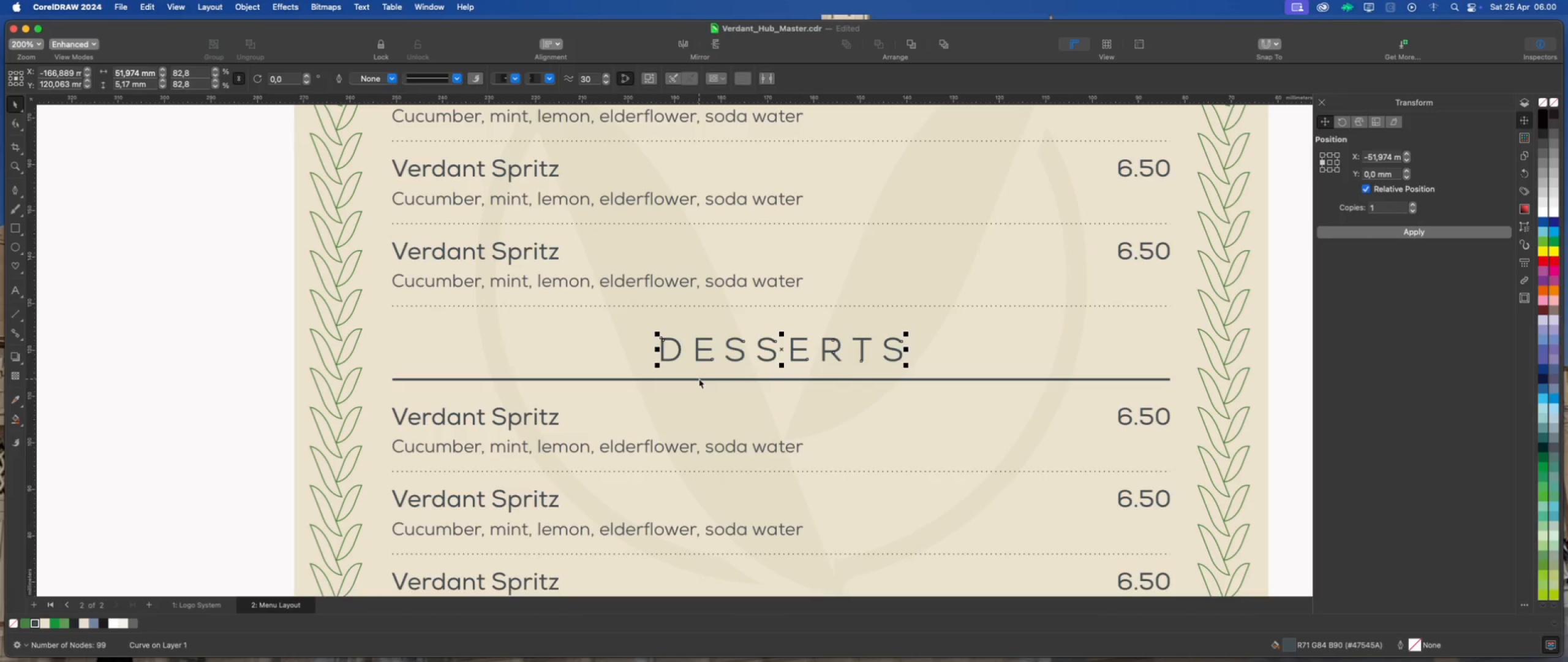 
hold_key(key=ShiftLeft, duration=0.62)
left_click([699, 379])
 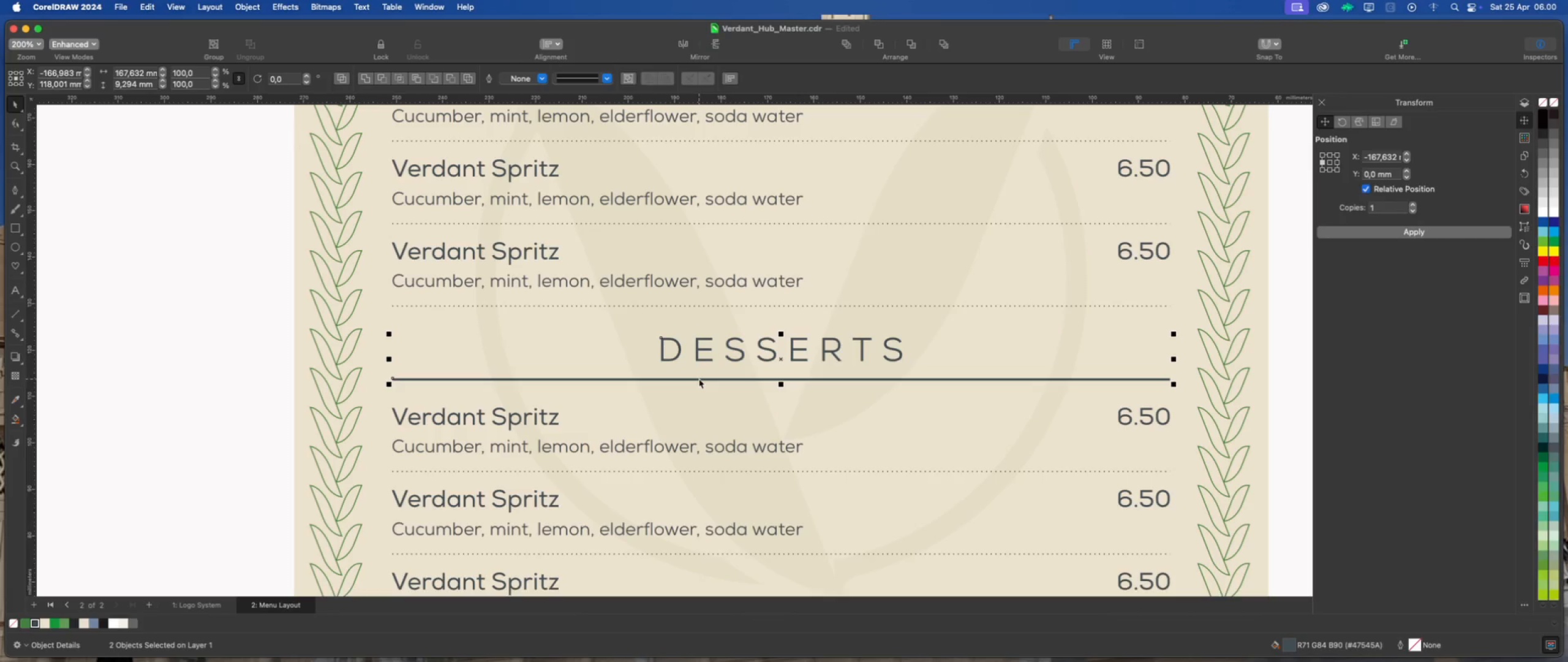 
key(Shift+L)
 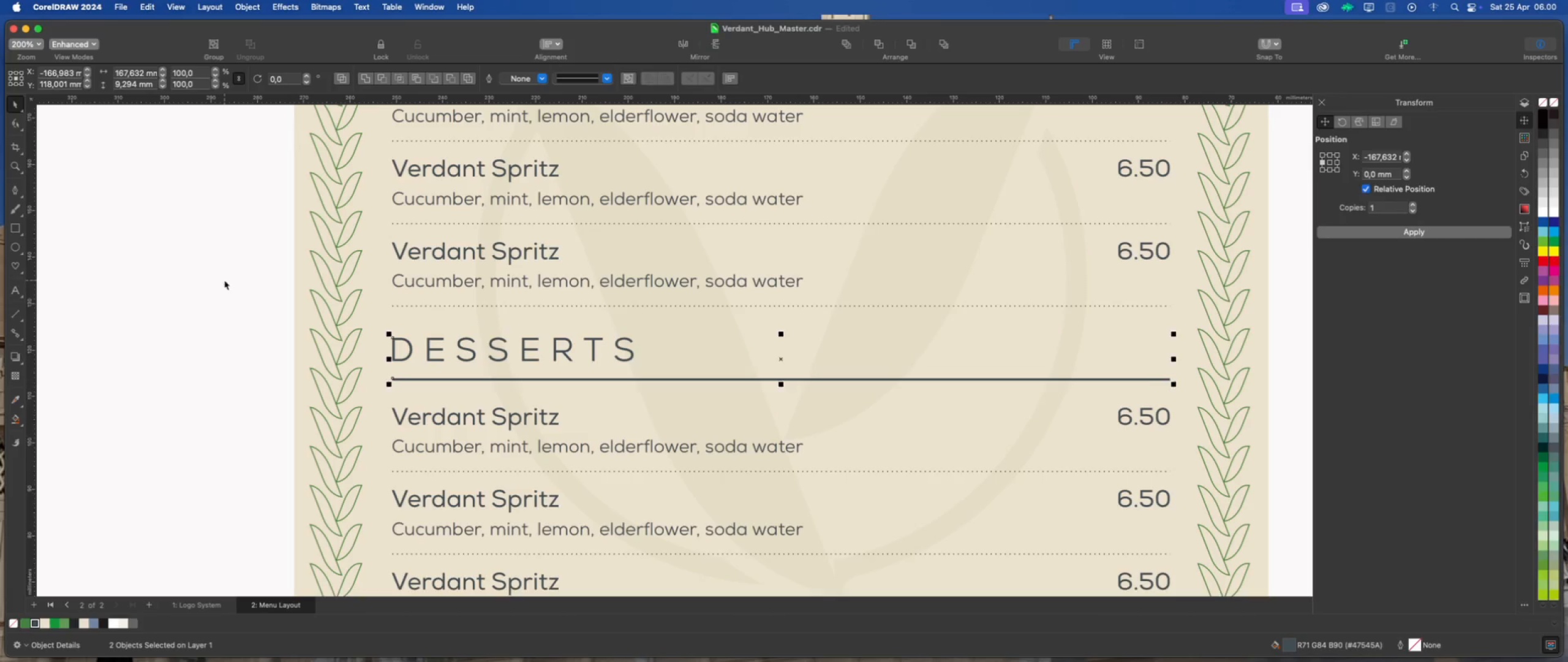 
left_click([224, 280])
 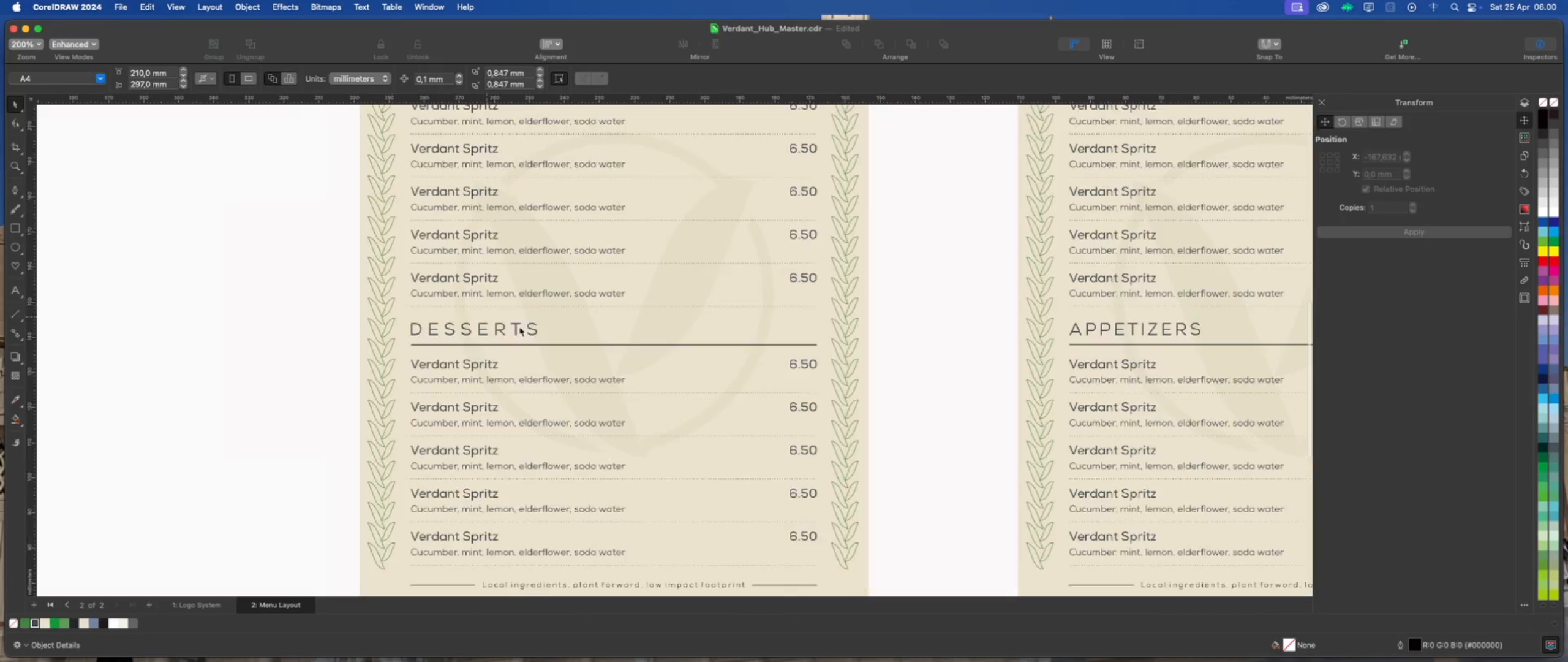 
scroll: coordinate [663, 321], scroll_direction: down, amount: 6.0
 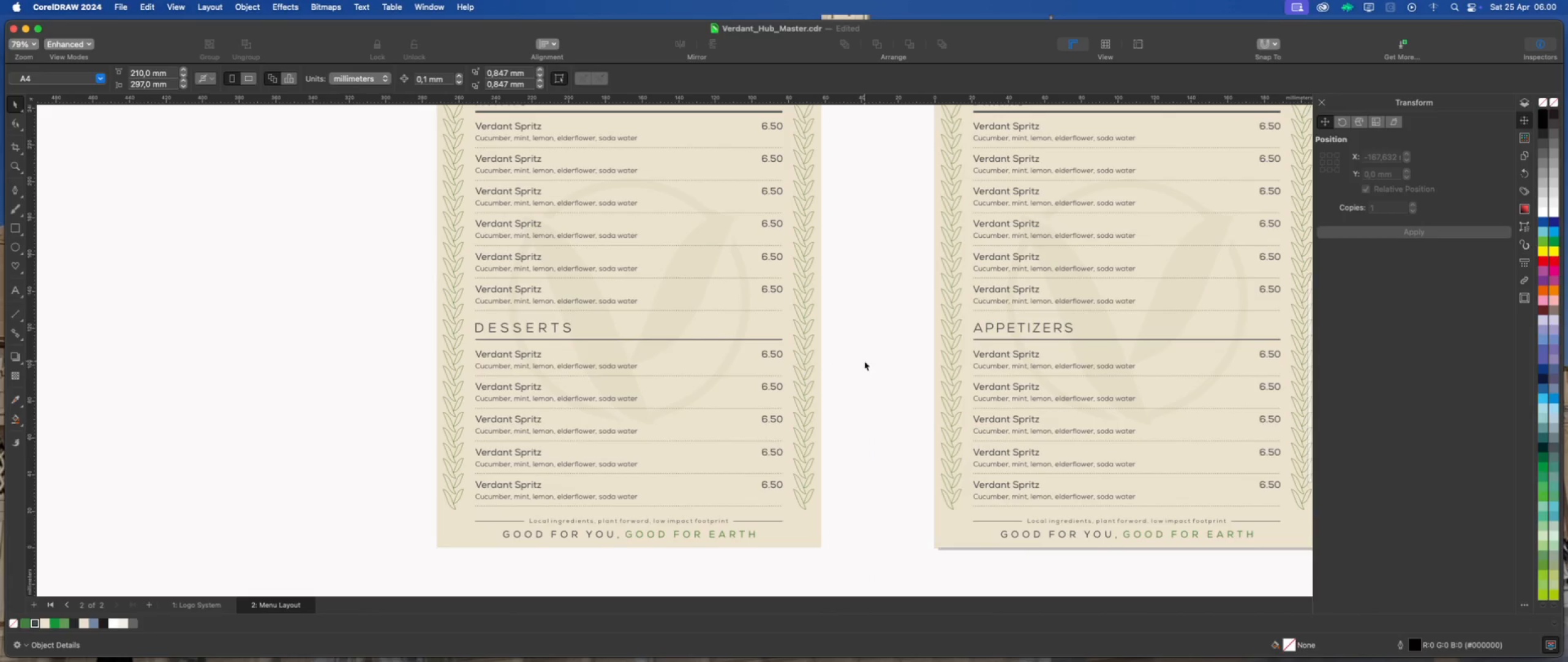 
left_click([864, 361])
 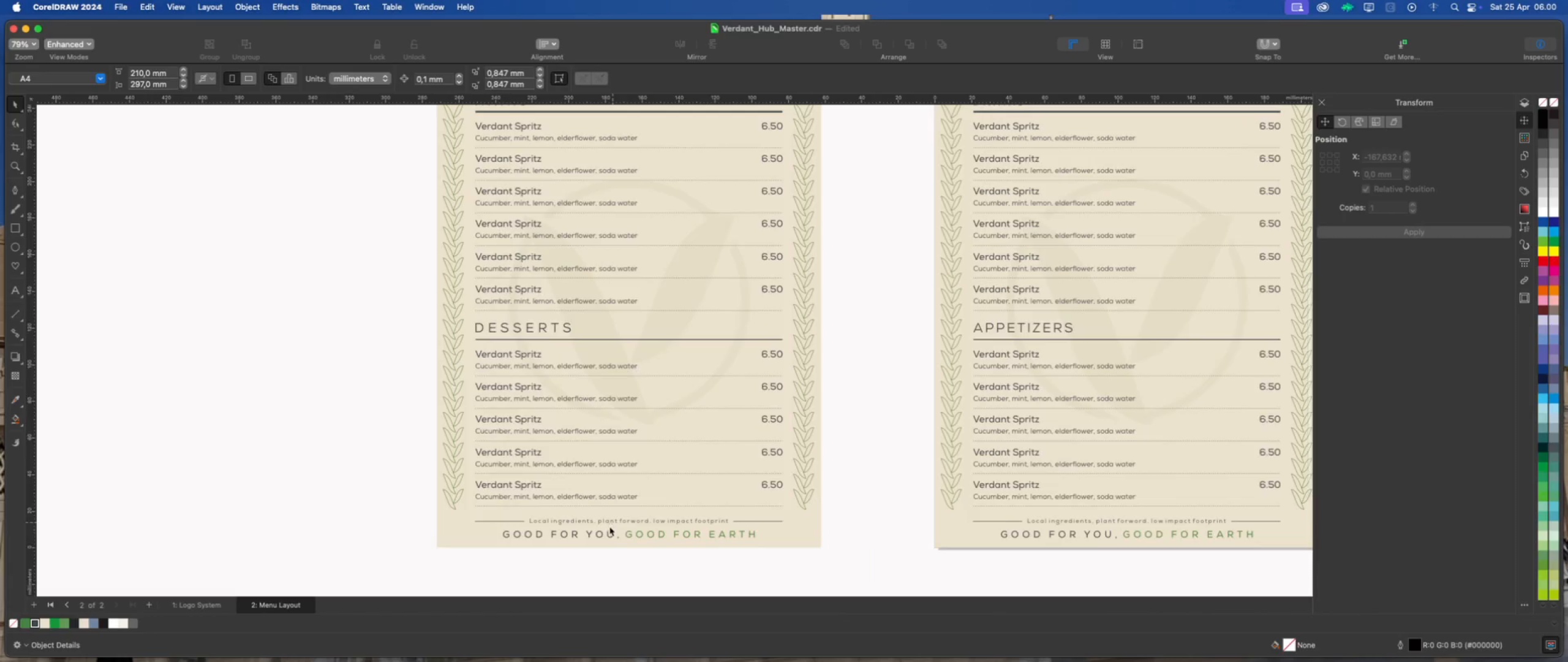 
scroll: coordinate [609, 528], scroll_direction: down, amount: 3.0
 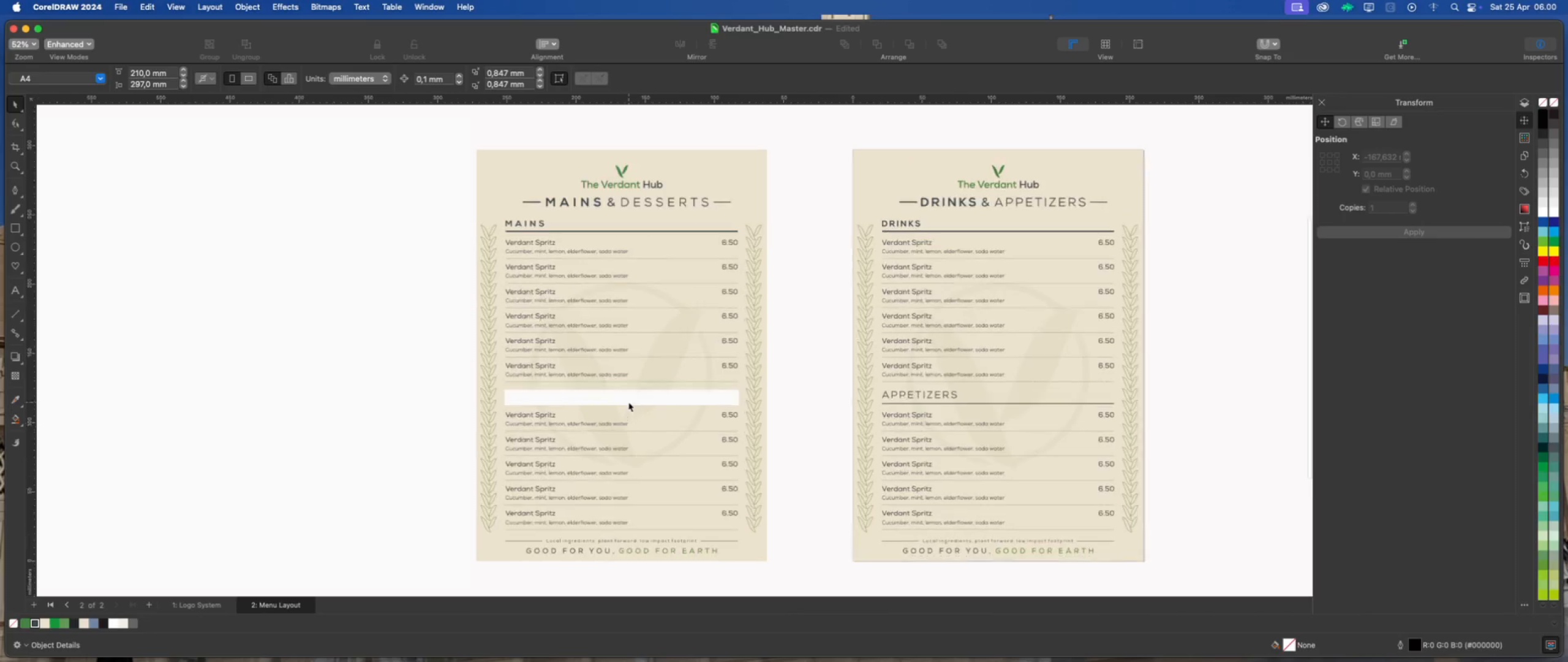 
scroll: coordinate [628, 403], scroll_direction: up, amount: 1.0
 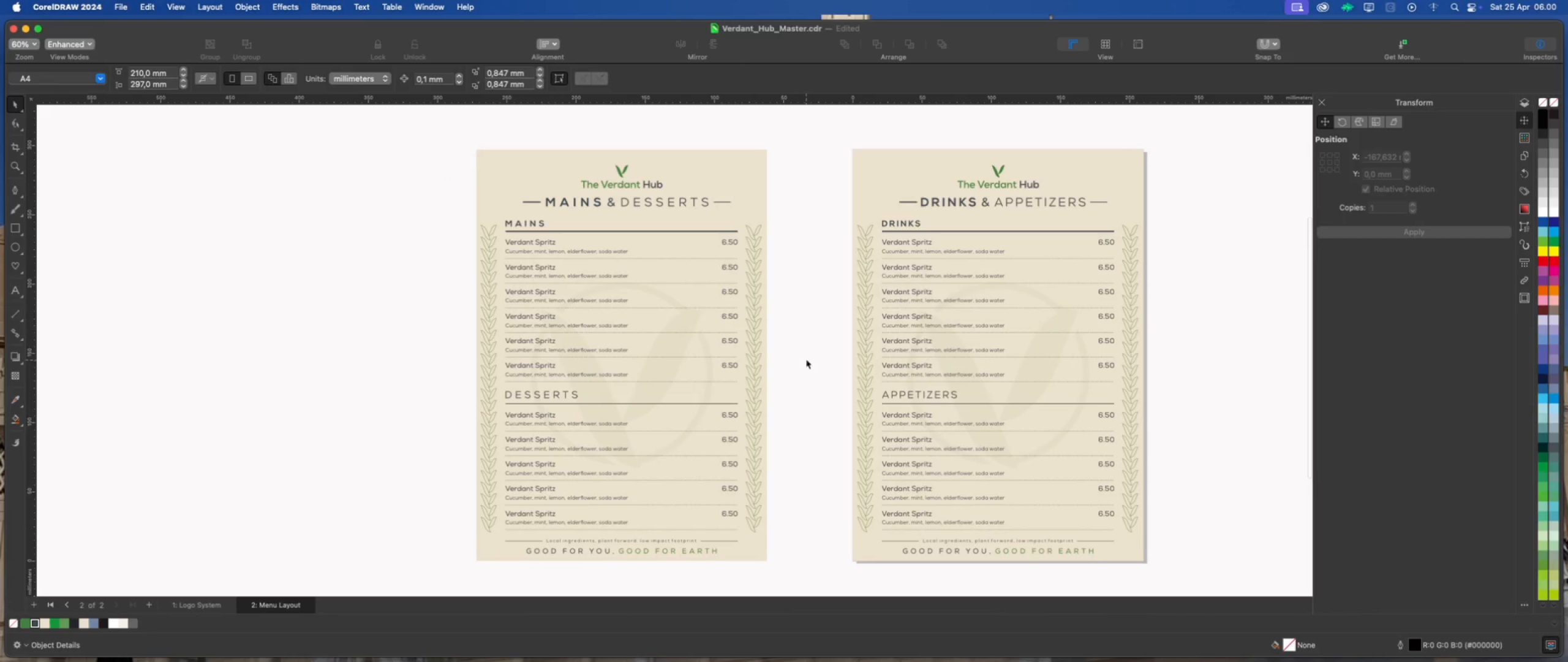 
left_click([806, 360])
 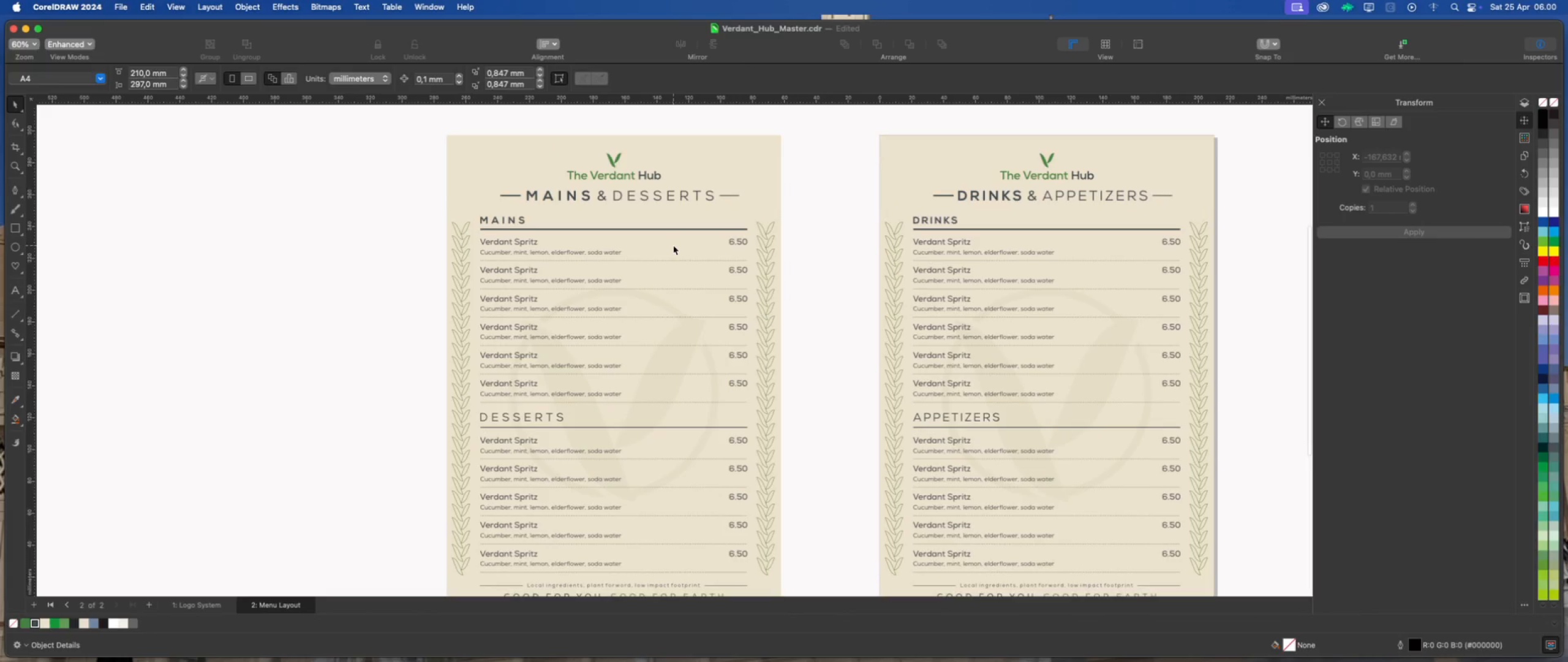 
scroll: coordinate [674, 245], scroll_direction: up, amount: 1.0
 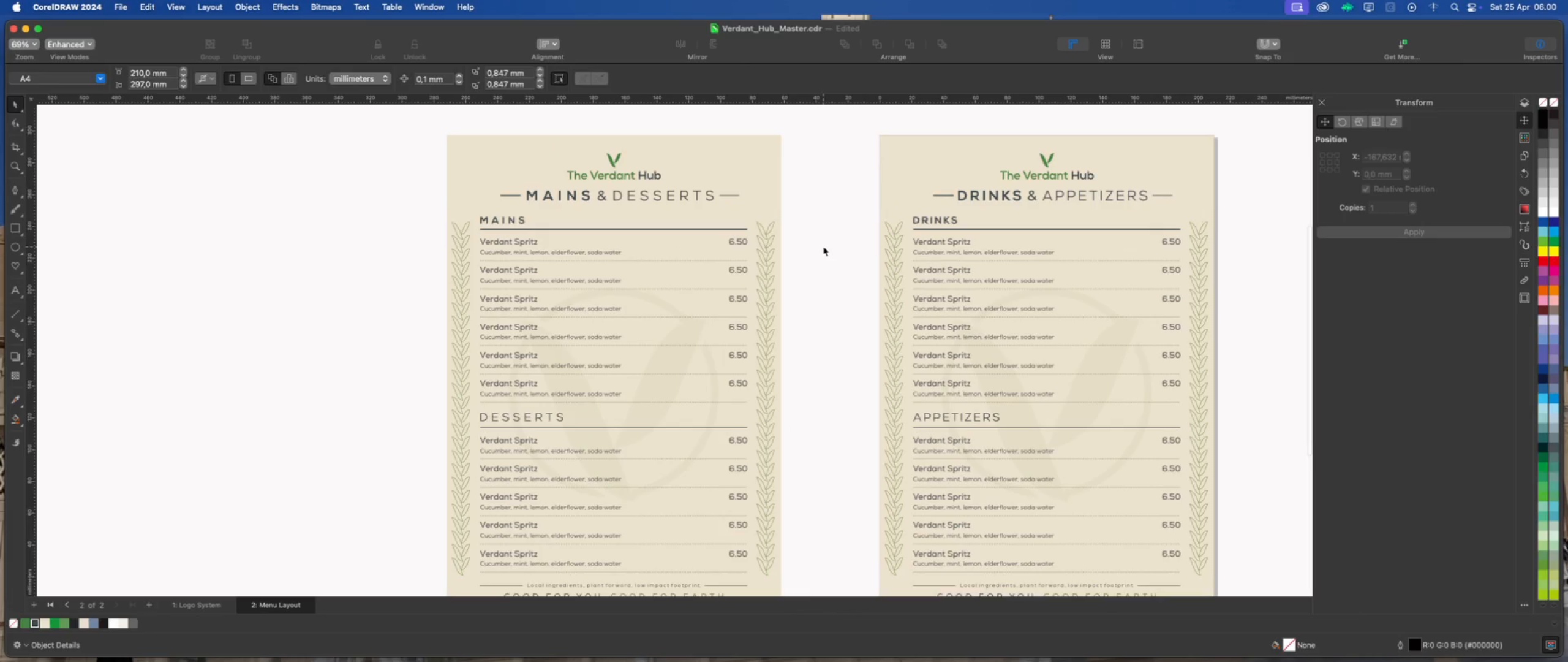 
left_click([823, 246])
 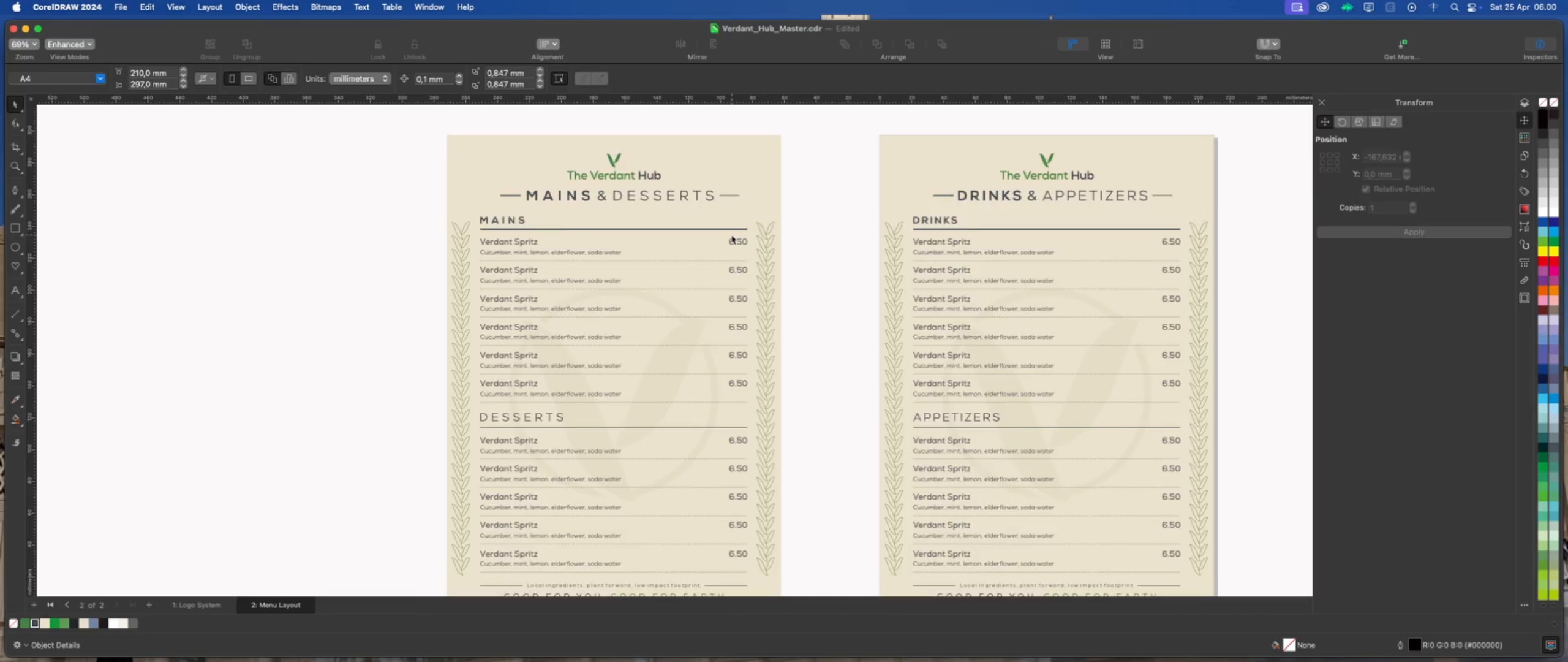 
scroll: coordinate [731, 235], scroll_direction: down, amount: 2.0
 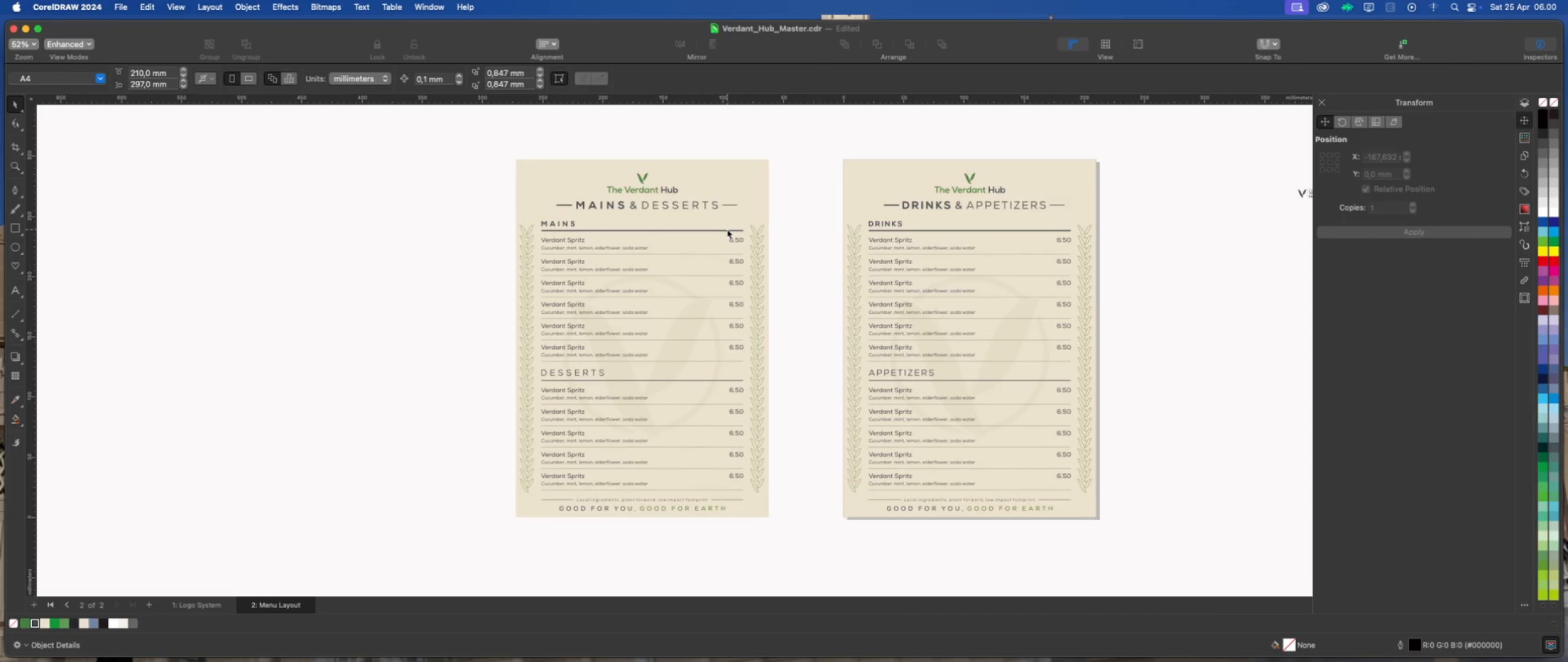 
wait(5.17)
 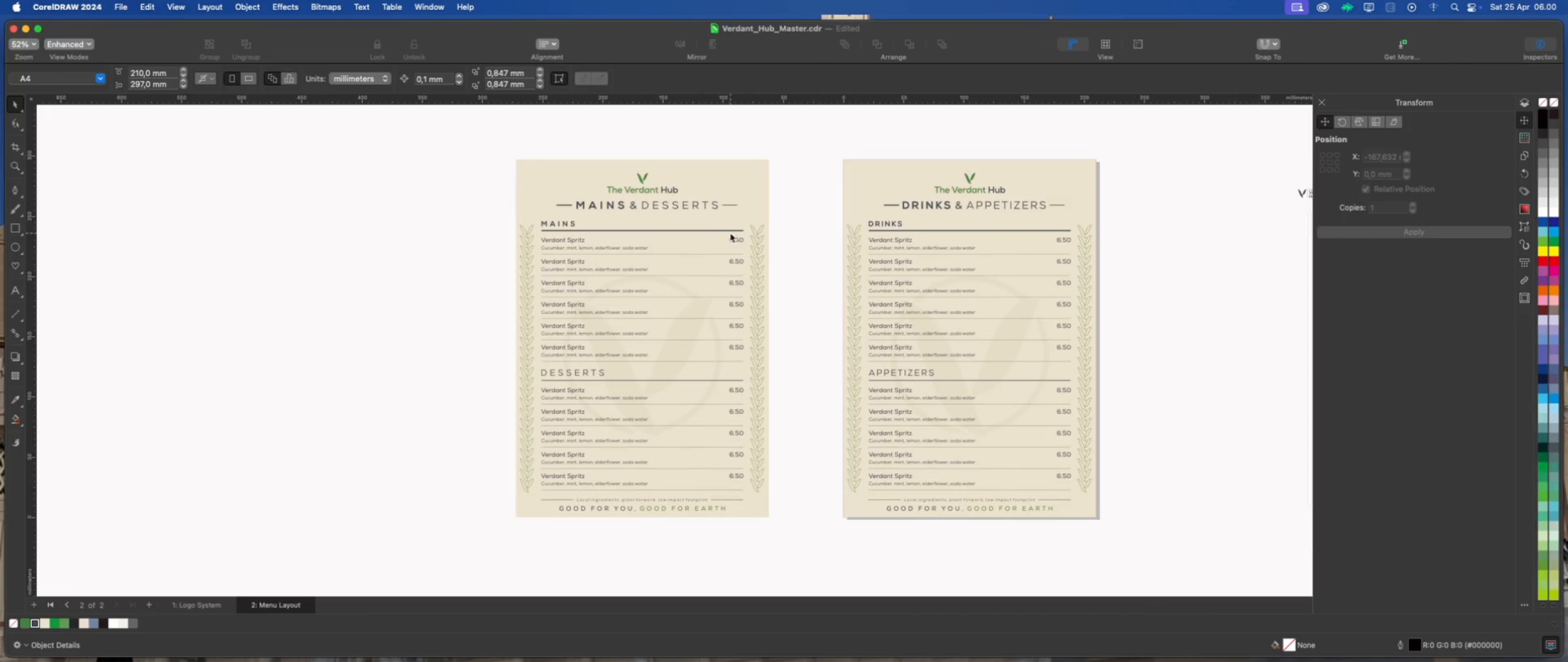 
scroll: coordinate [668, 514], scroll_direction: up, amount: 7.0
 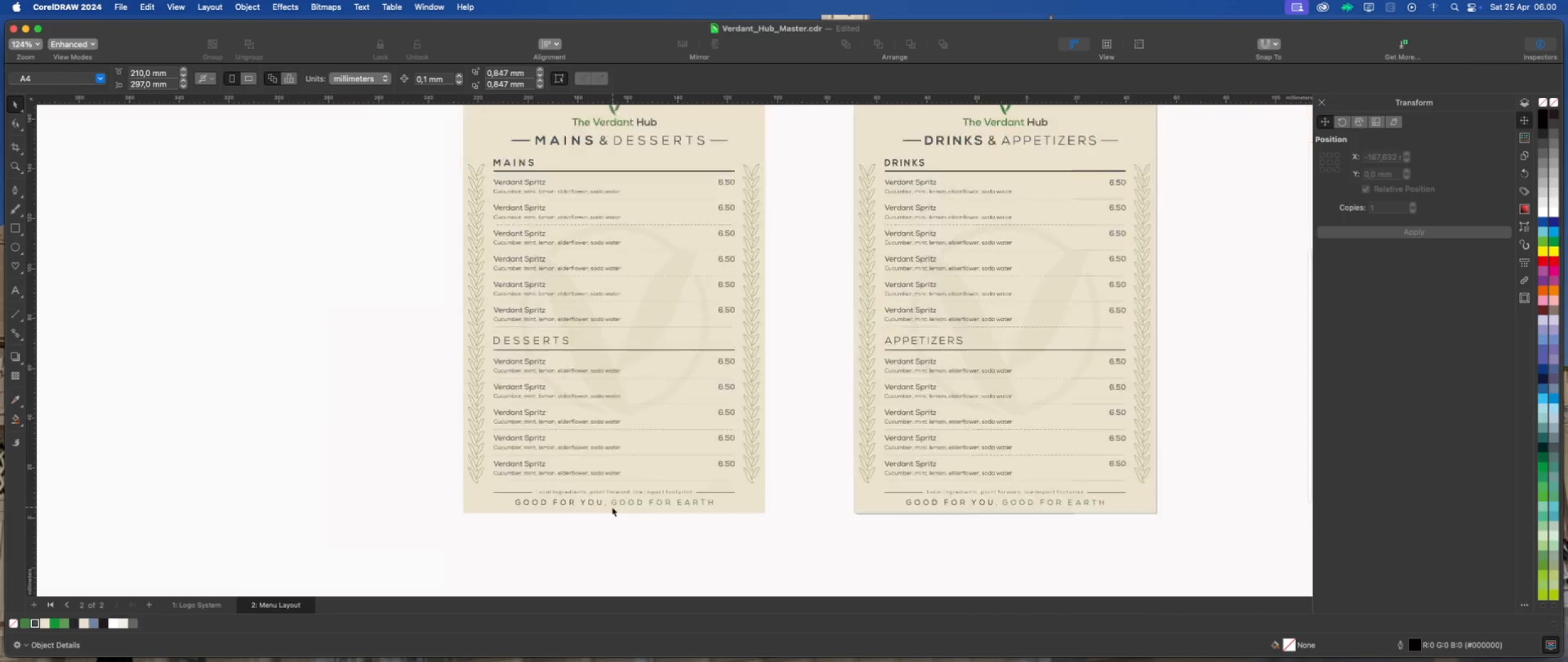 
scroll: coordinate [612, 507], scroll_direction: down, amount: 9.0
 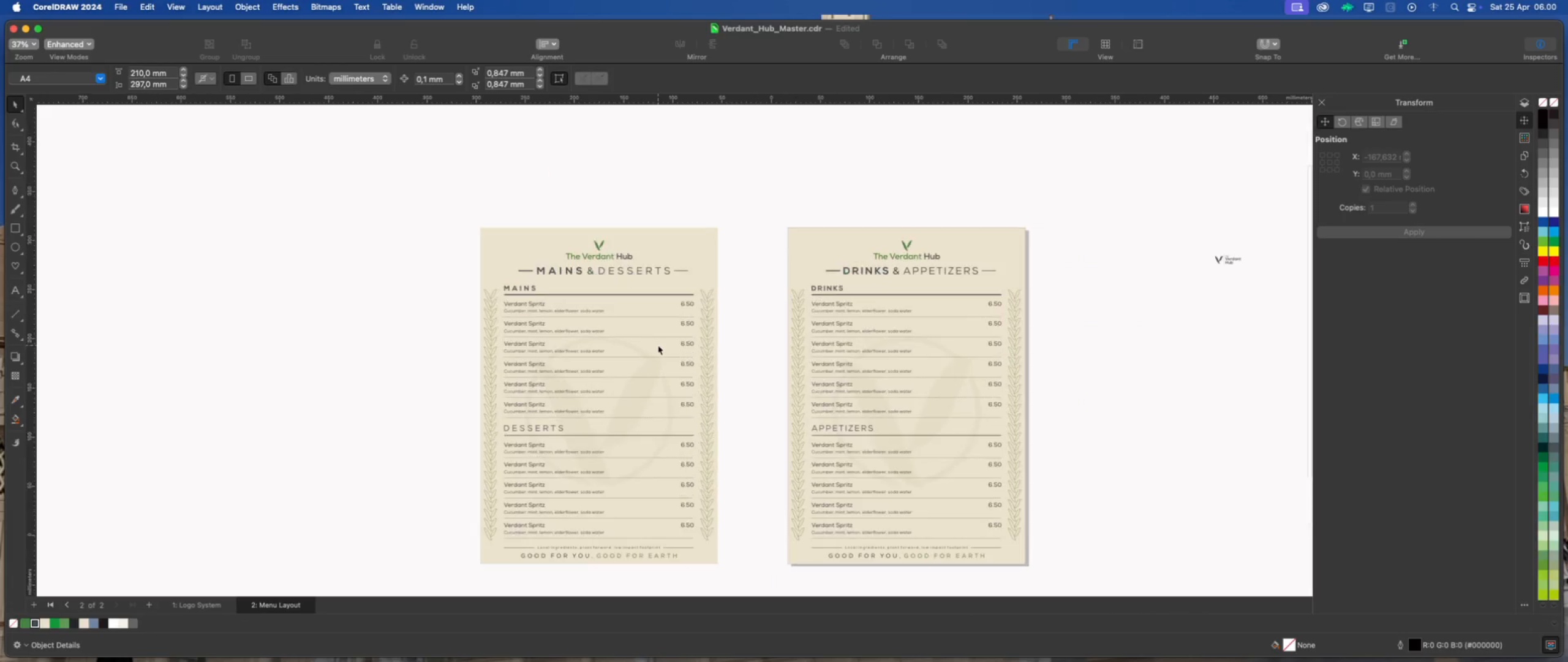 
scroll: coordinate [658, 345], scroll_direction: up, amount: 3.0
 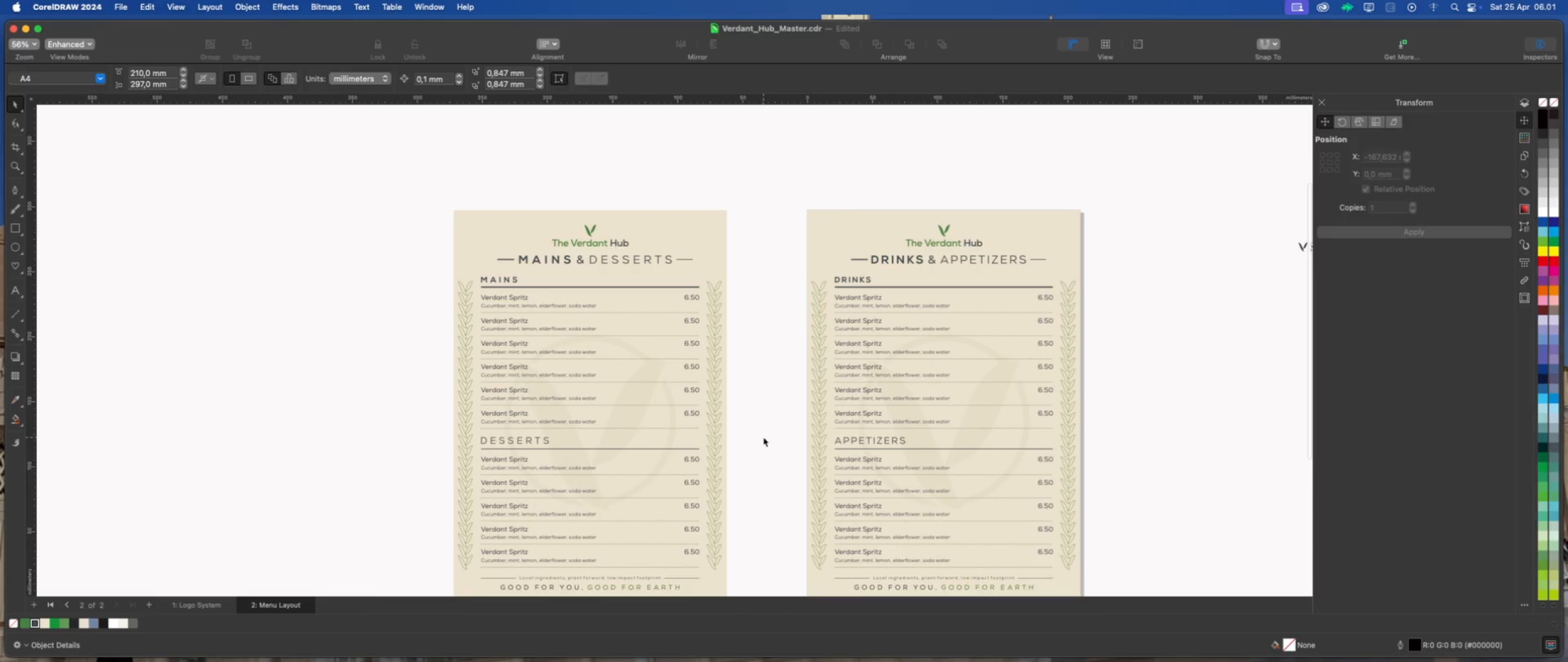 
left_click([763, 437])
 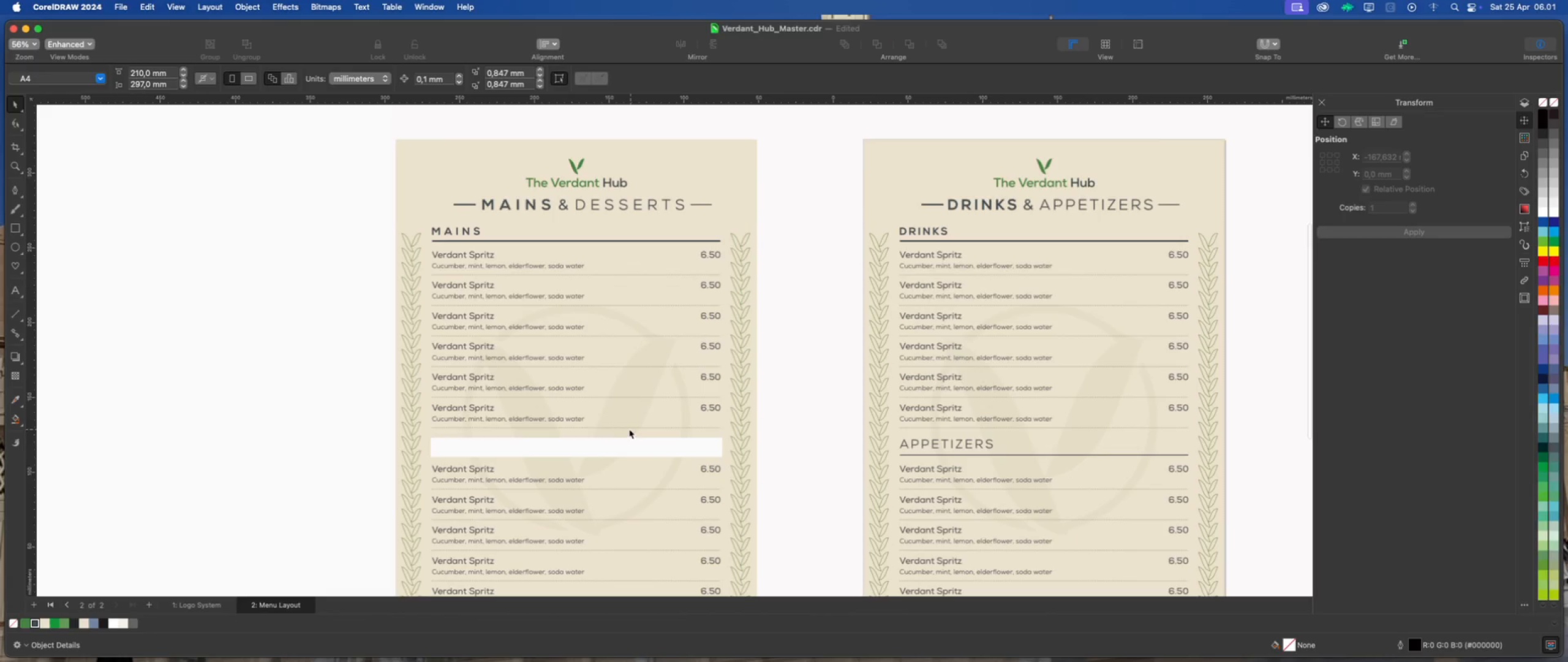 
scroll: coordinate [628, 428], scroll_direction: up, amount: 3.0
 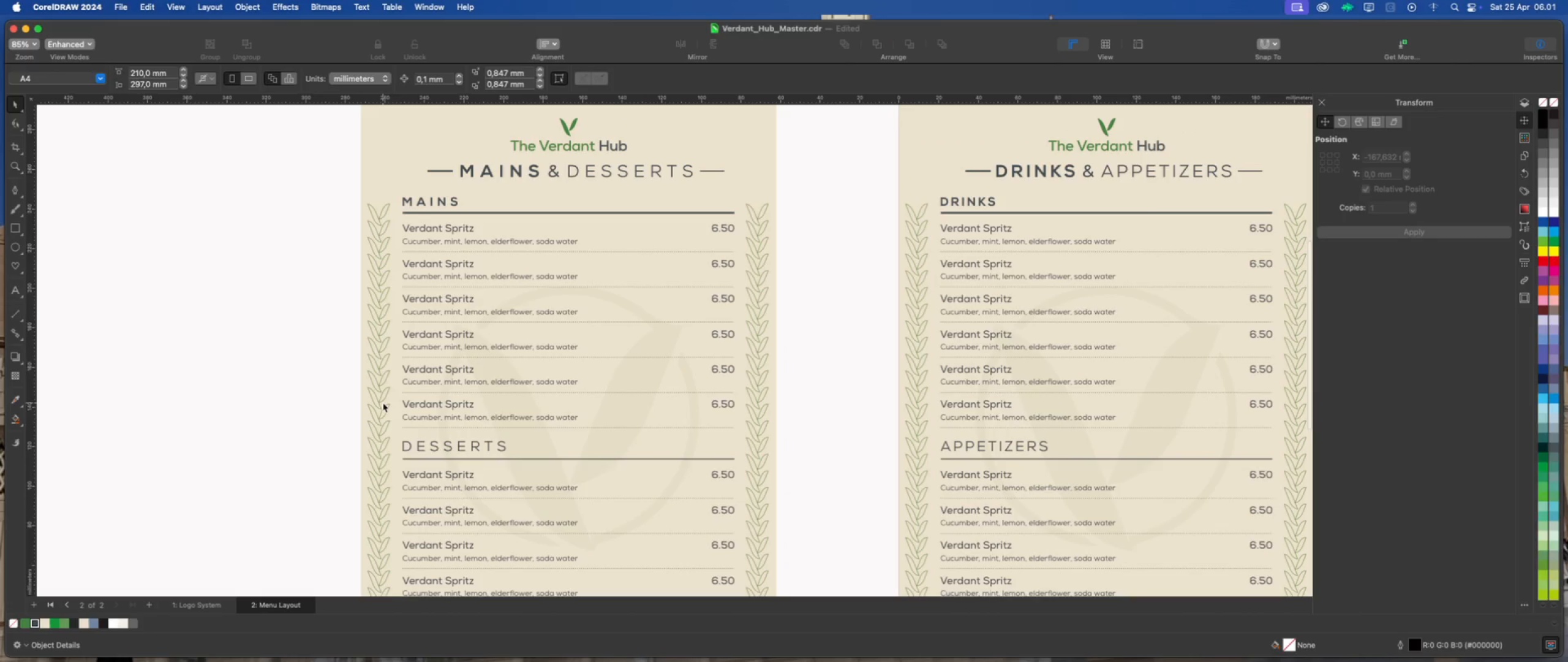 
left_click([383, 403])
 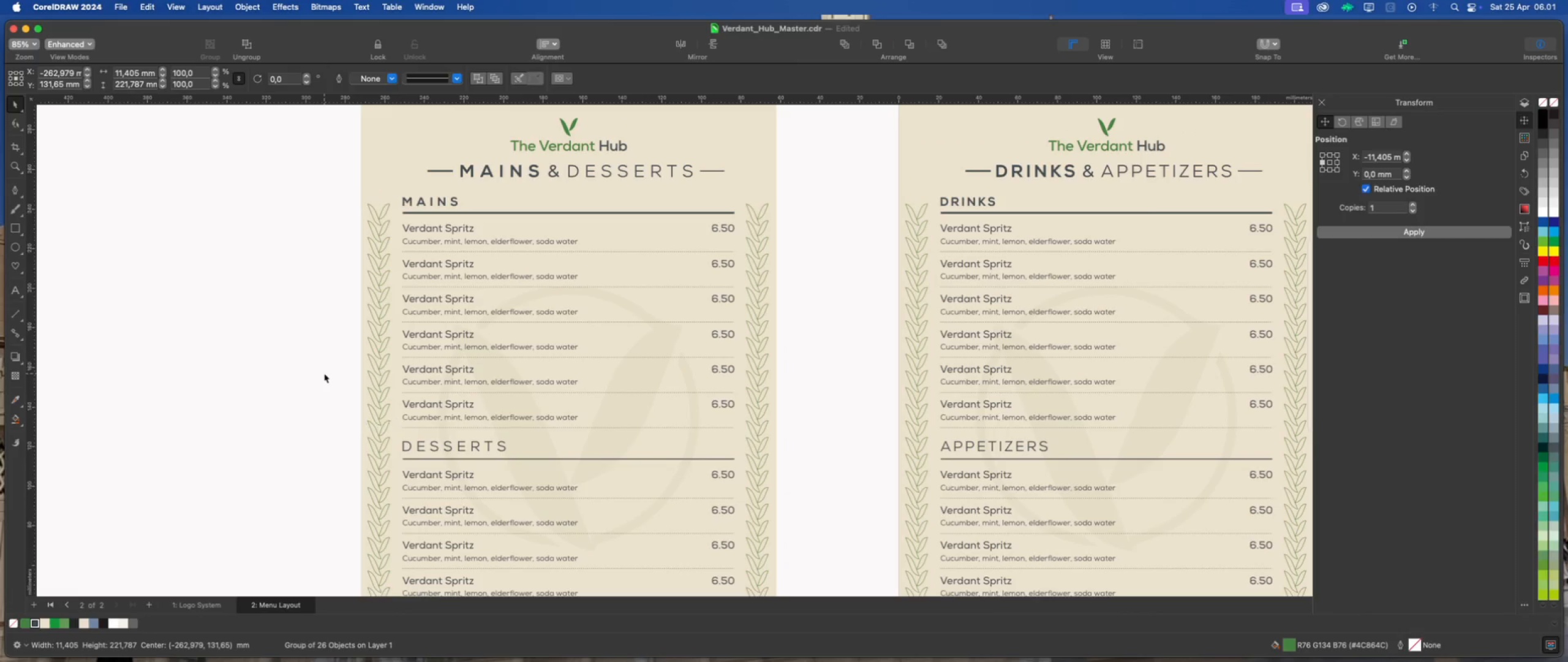 
left_click([324, 373])
 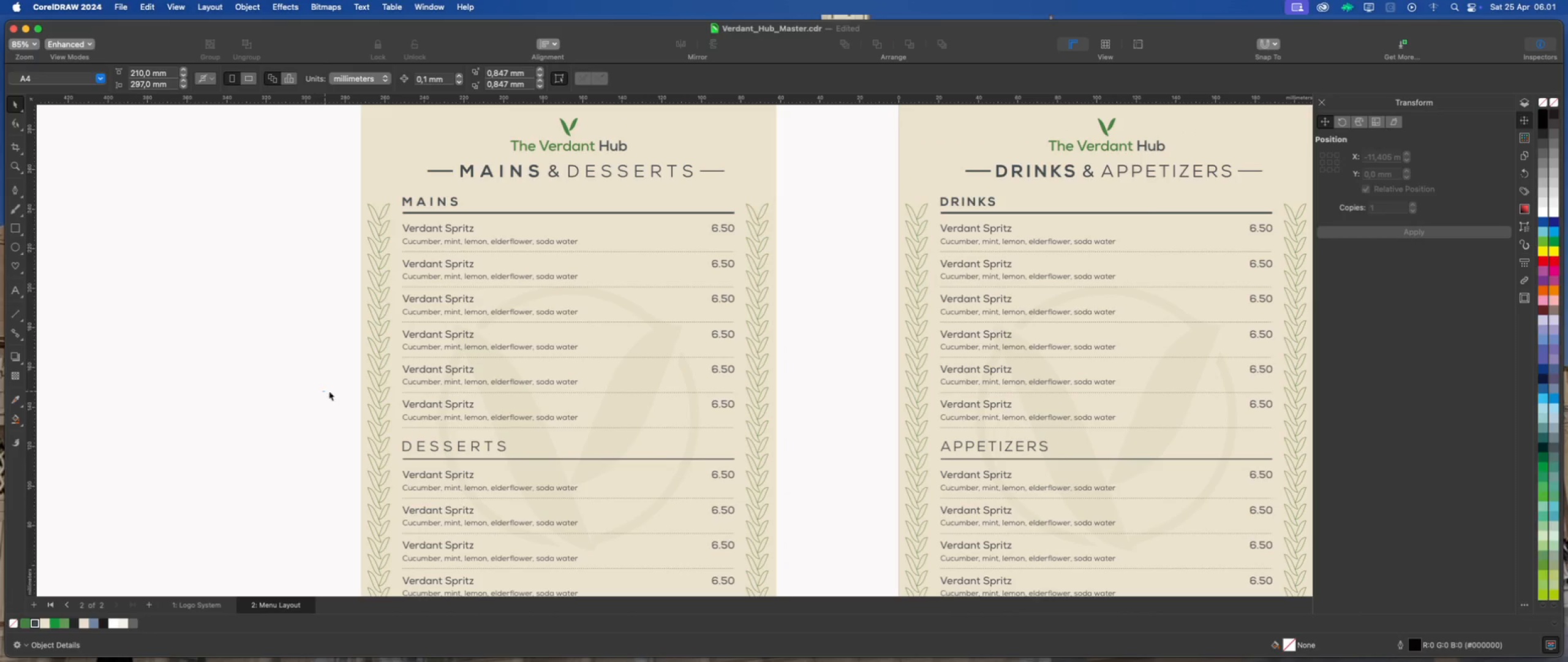 
left_click_drag(start_coordinate=[322, 391], to_coordinate=[760, 439])
 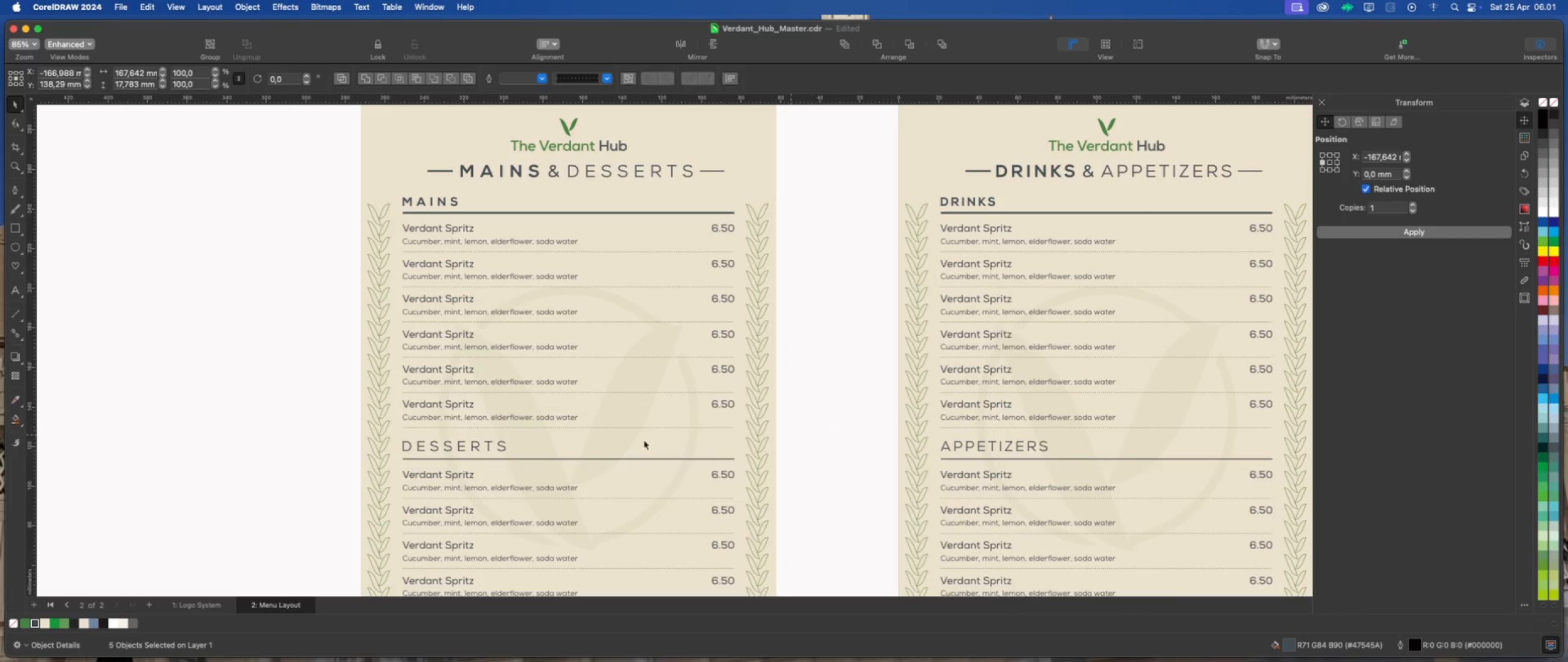 
left_click([826, 430])
 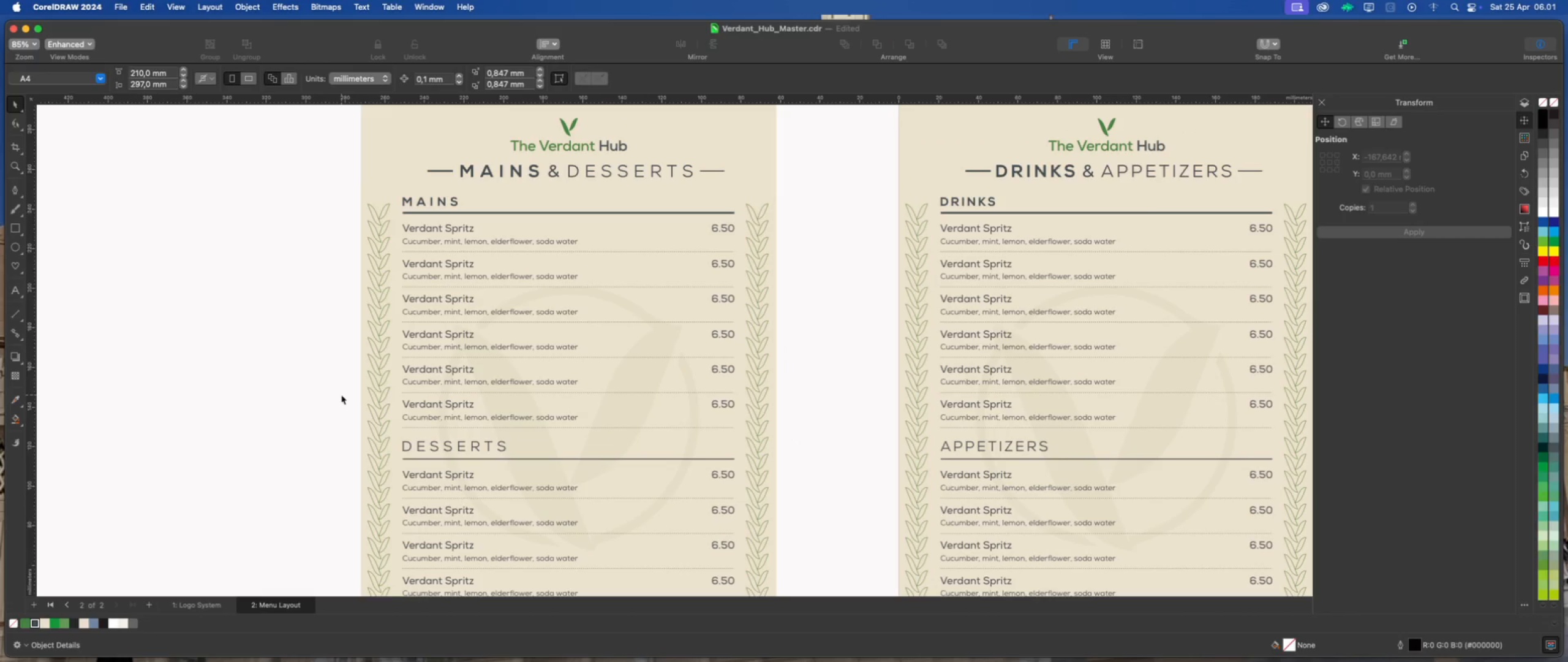 
left_click_drag(start_coordinate=[341, 395], to_coordinate=[784, 431])
 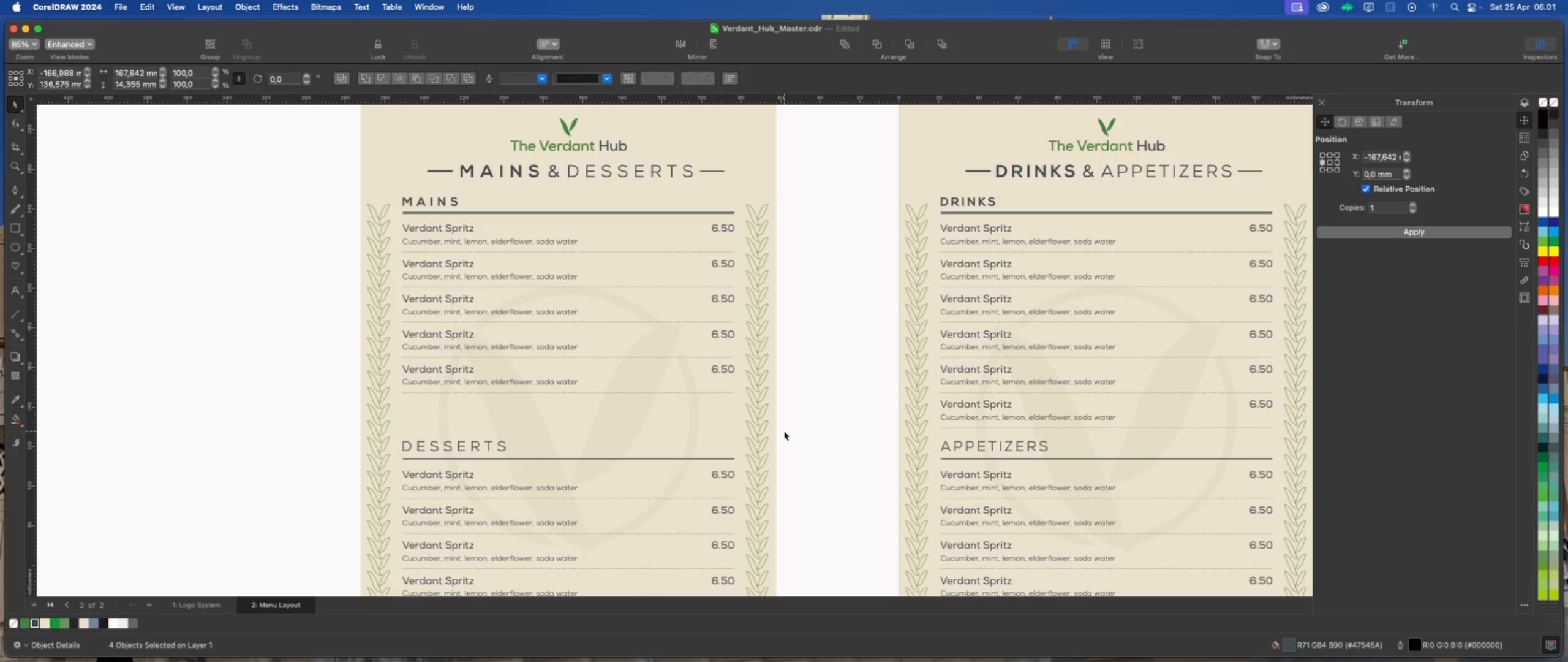 
key(Delete)
 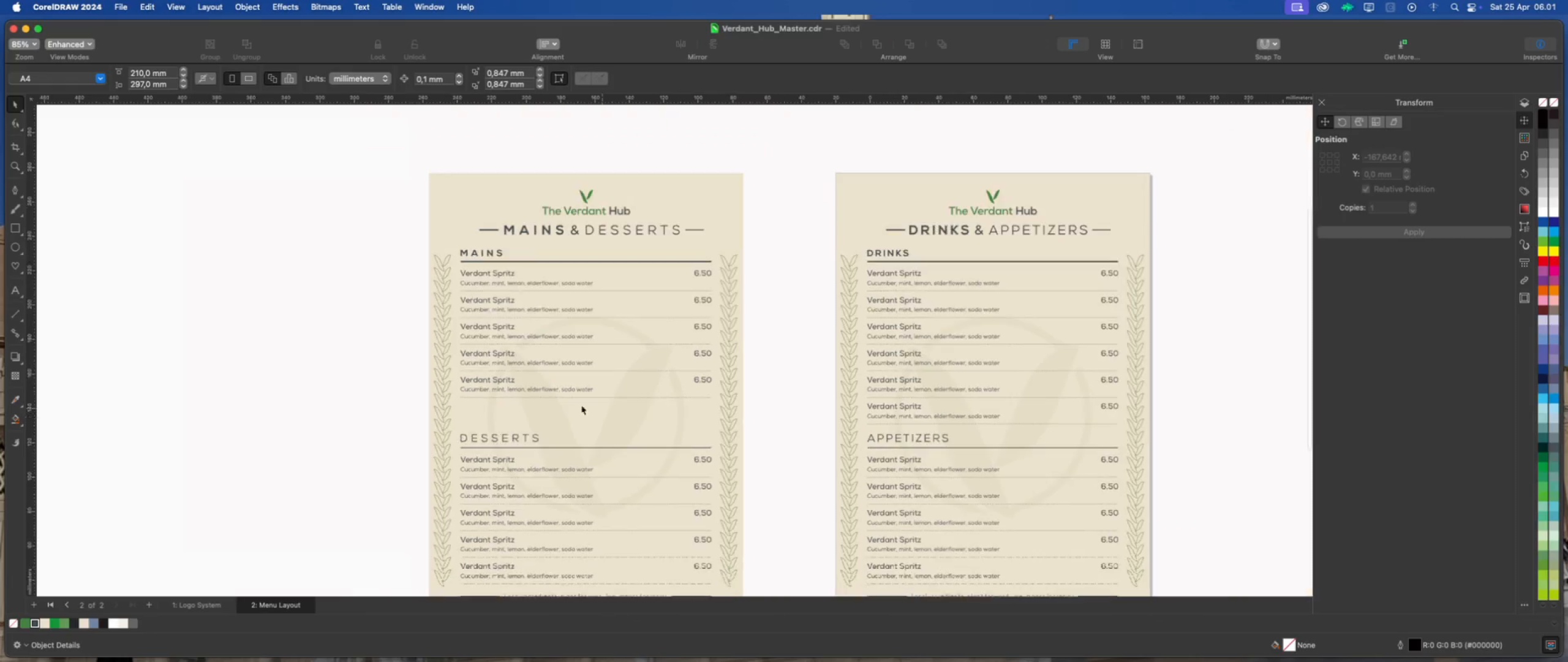 
scroll: coordinate [541, 401], scroll_direction: down, amount: 6.0
 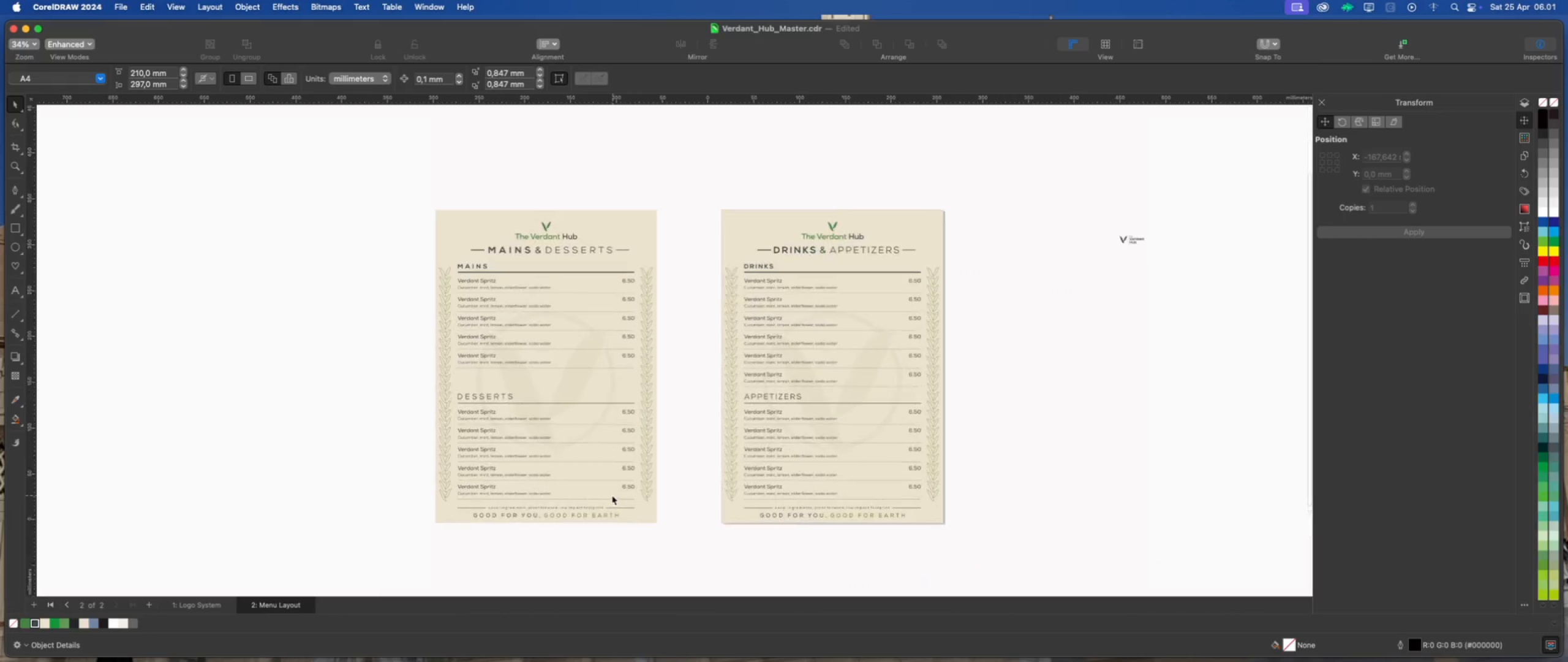 
scroll: coordinate [541, 478], scroll_direction: up, amount: 4.0
 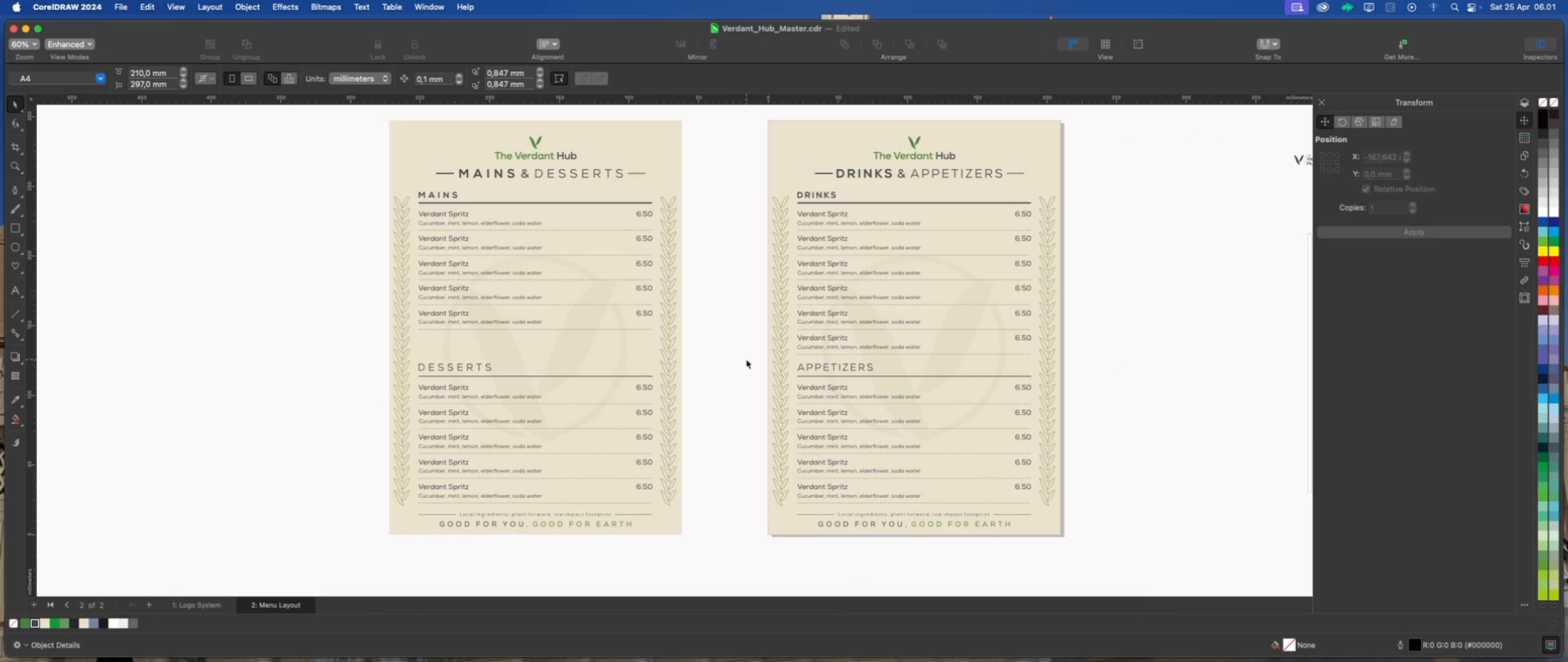 
left_click([744, 357])
 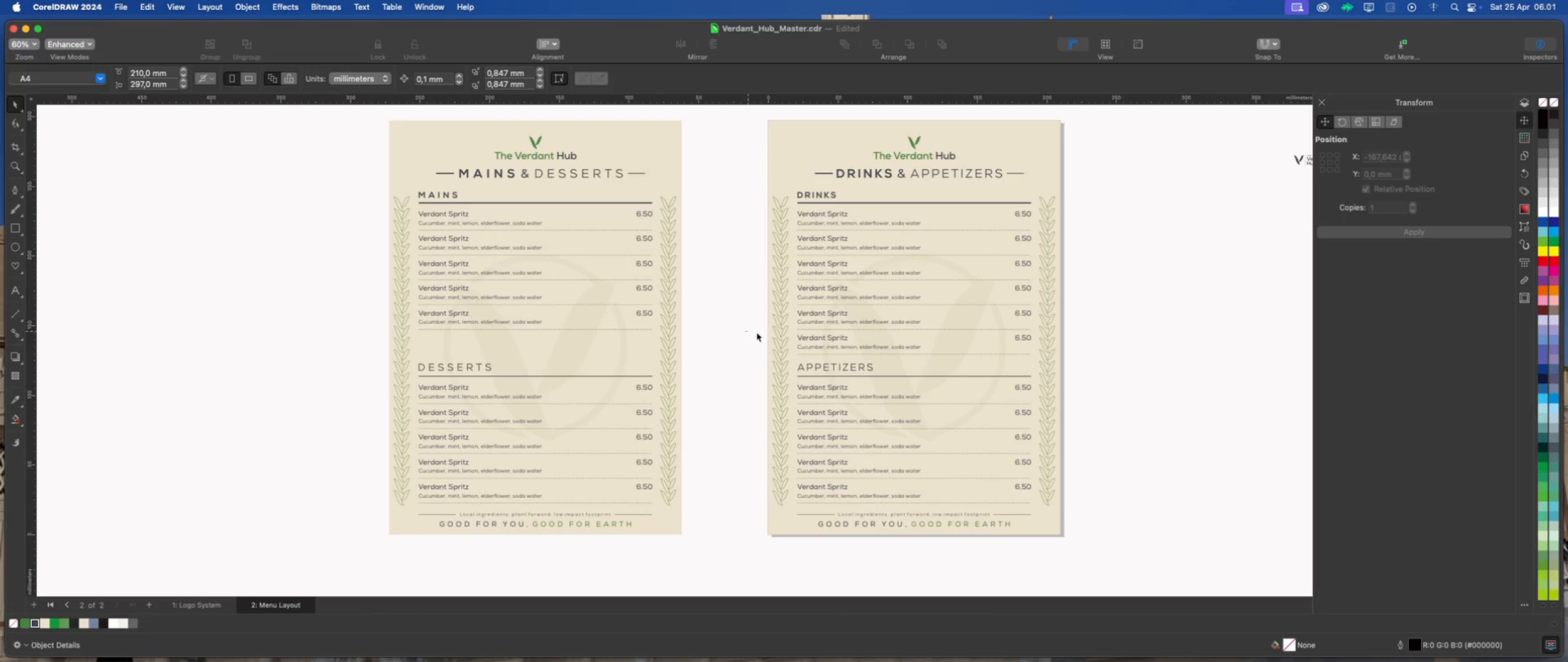 
left_click_drag(start_coordinate=[745, 331], to_coordinate=[1102, 357])
 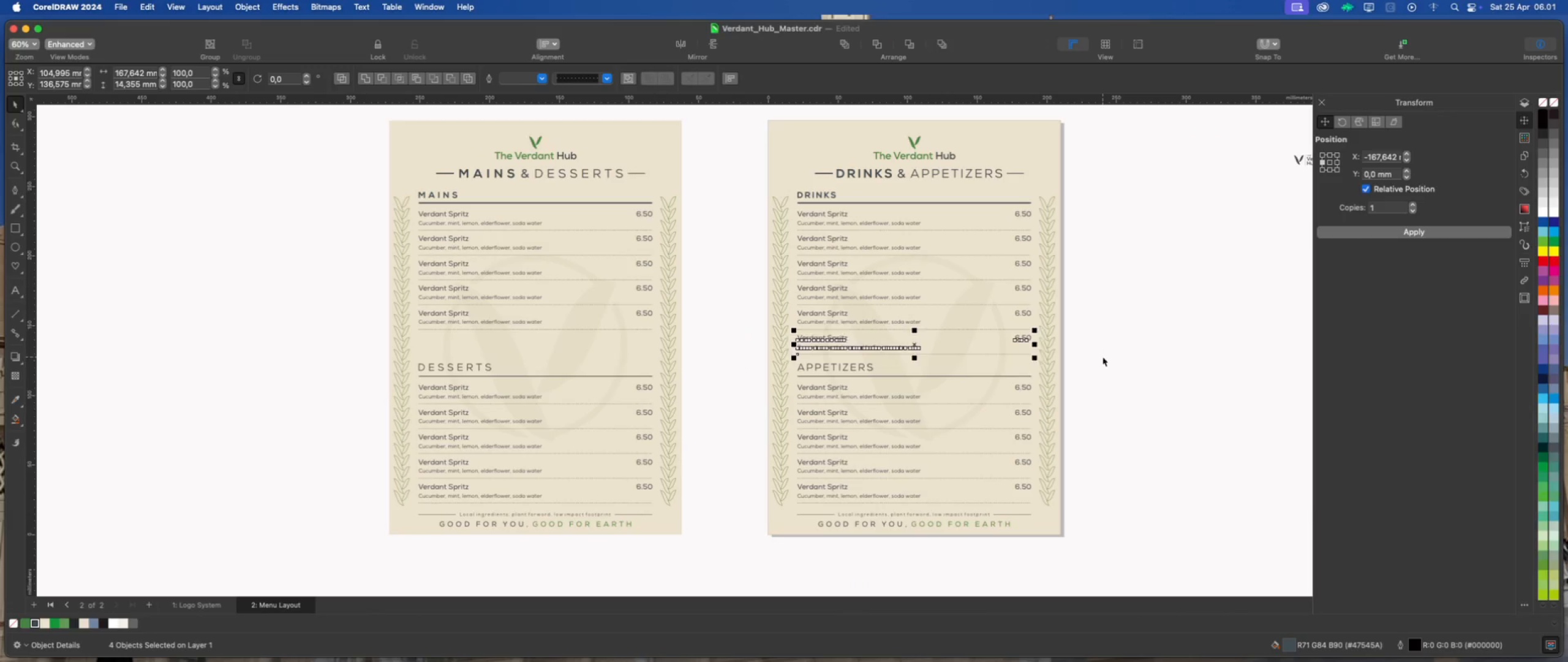 
key(Delete)
 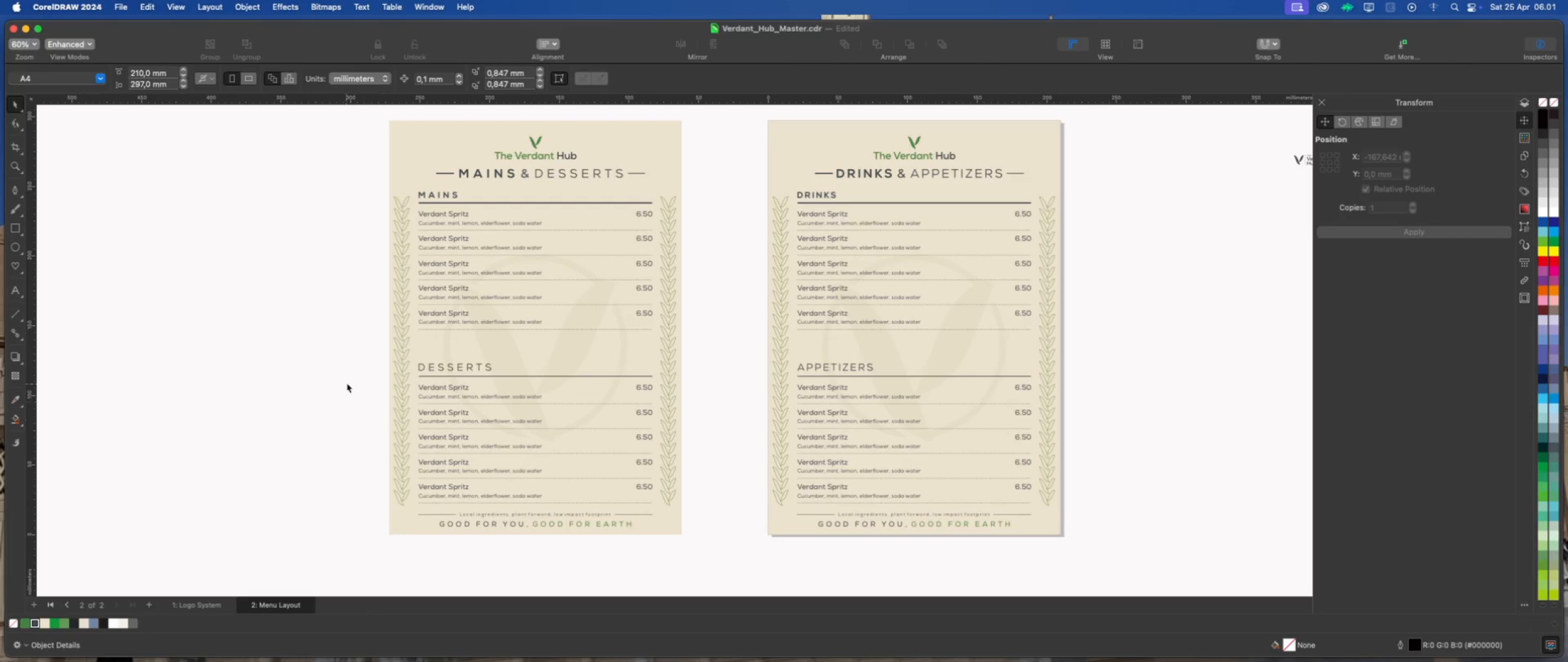 
left_click([346, 382])
 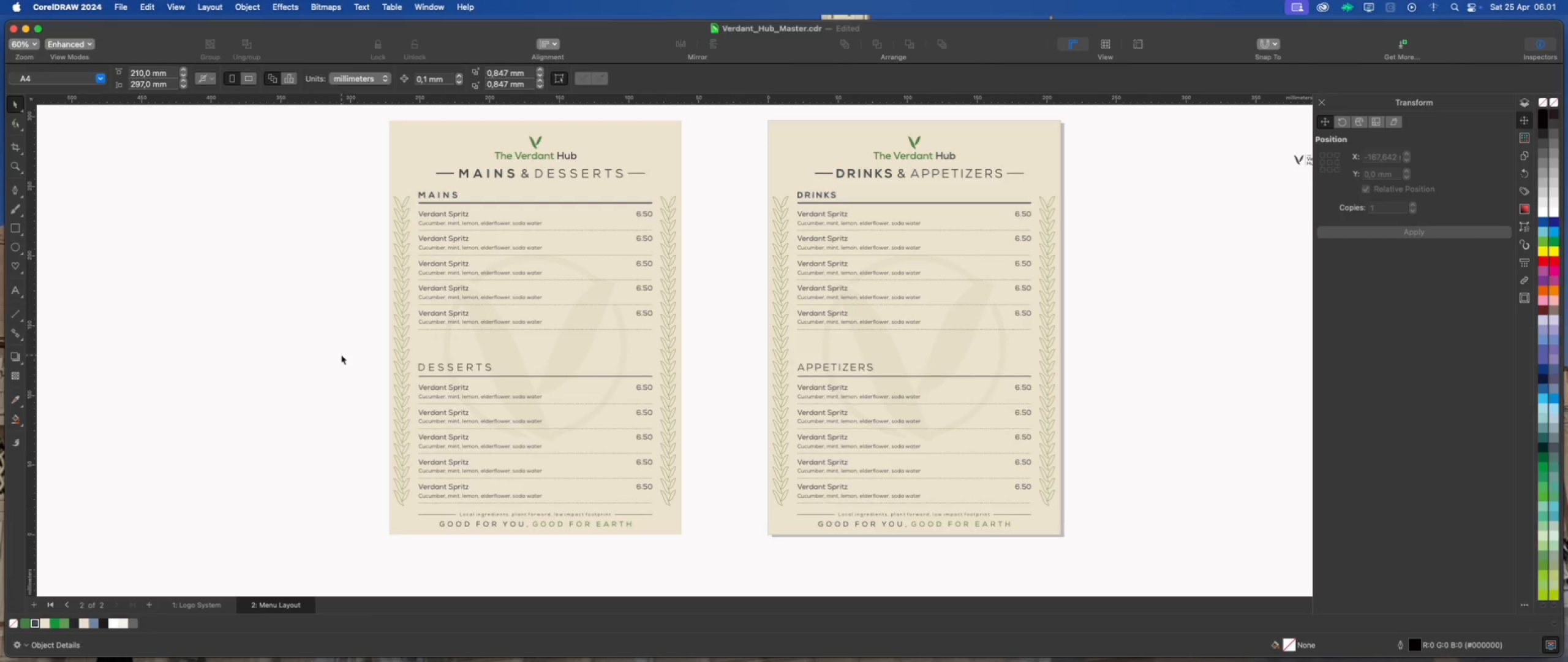 
left_click_drag(start_coordinate=[341, 355], to_coordinate=[1088, 506])
 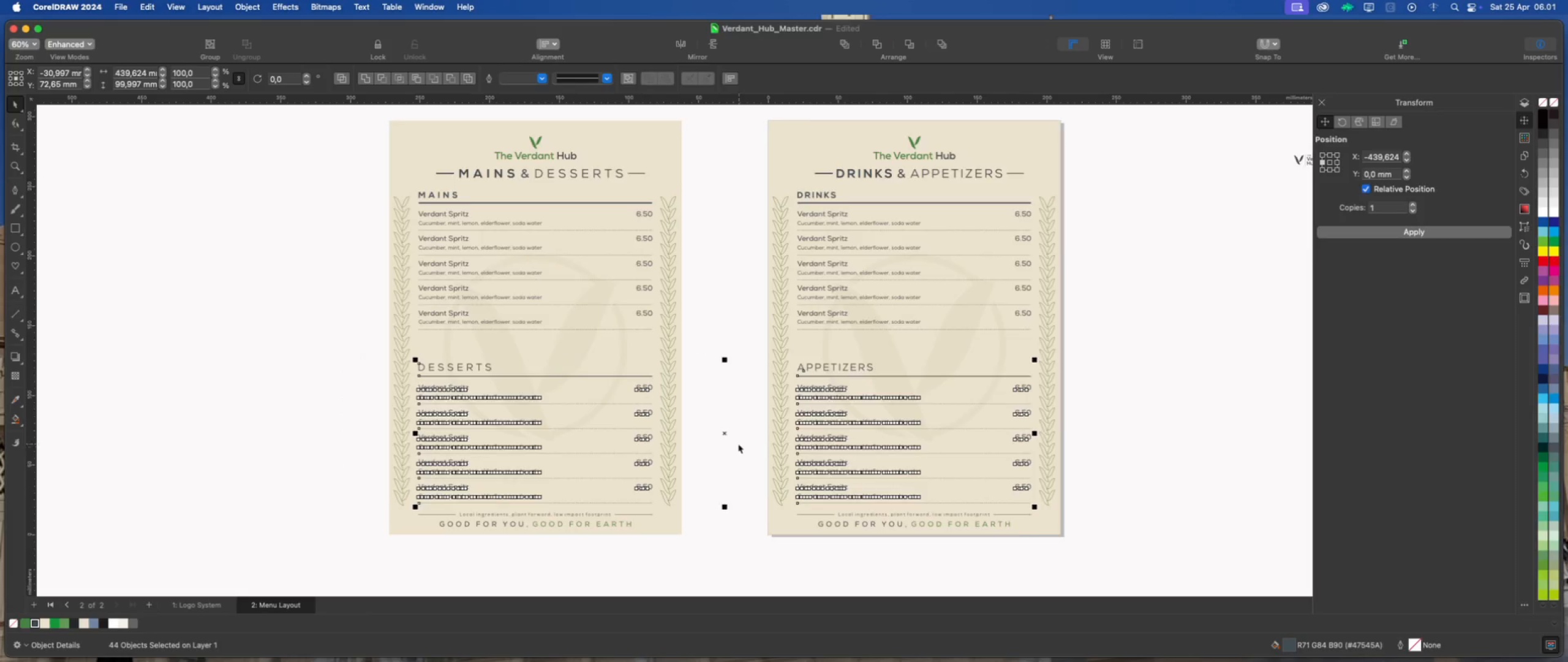 
scroll: coordinate [738, 444], scroll_direction: up, amount: 2.0
 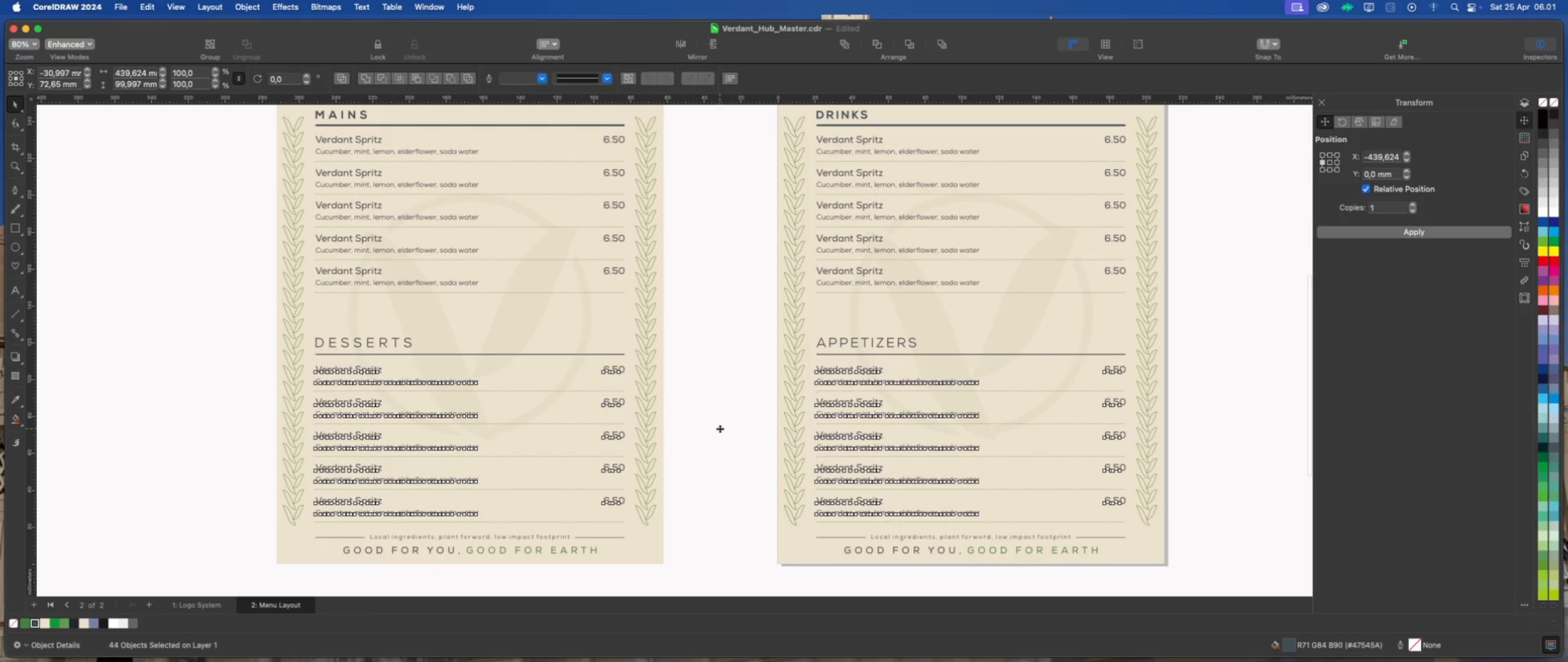 
left_click_drag(start_coordinate=[720, 428], to_coordinate=[720, 409])
 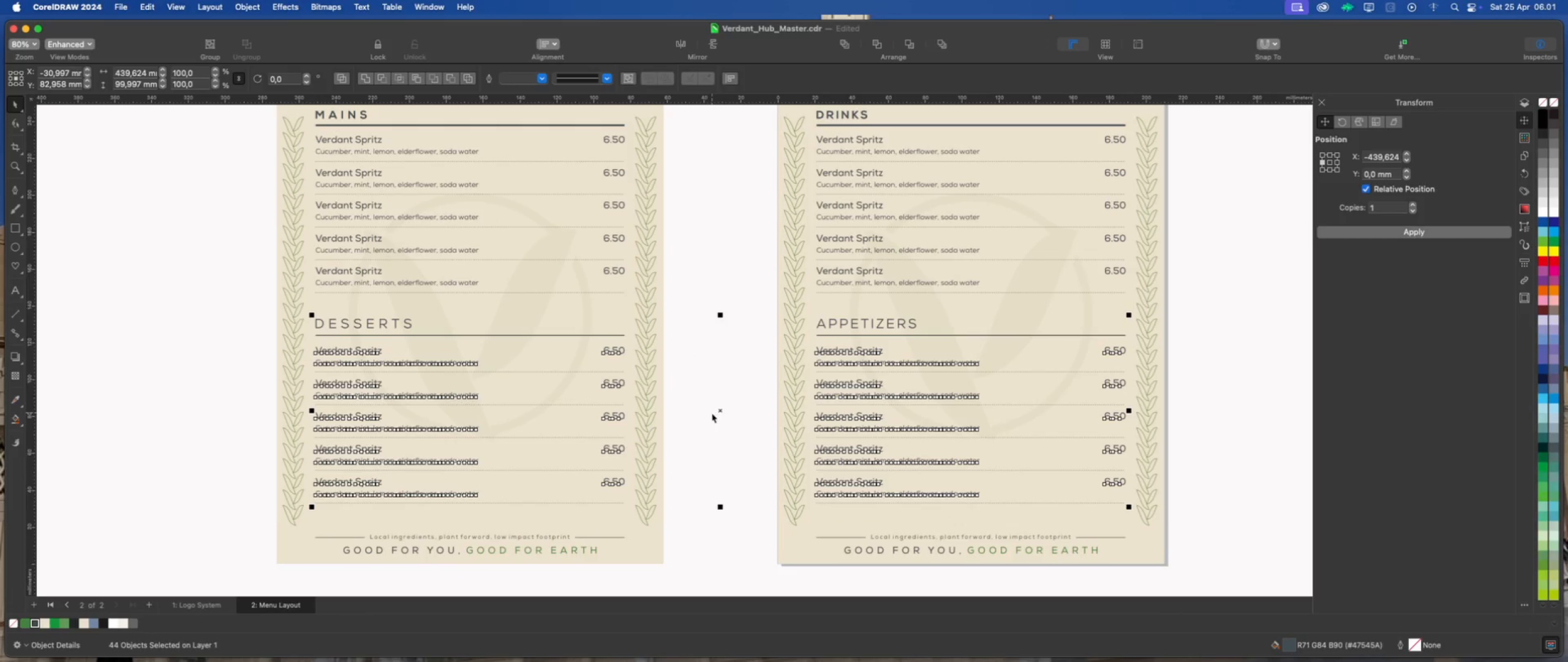 
hold_key(key=ShiftLeft, duration=1.5)
 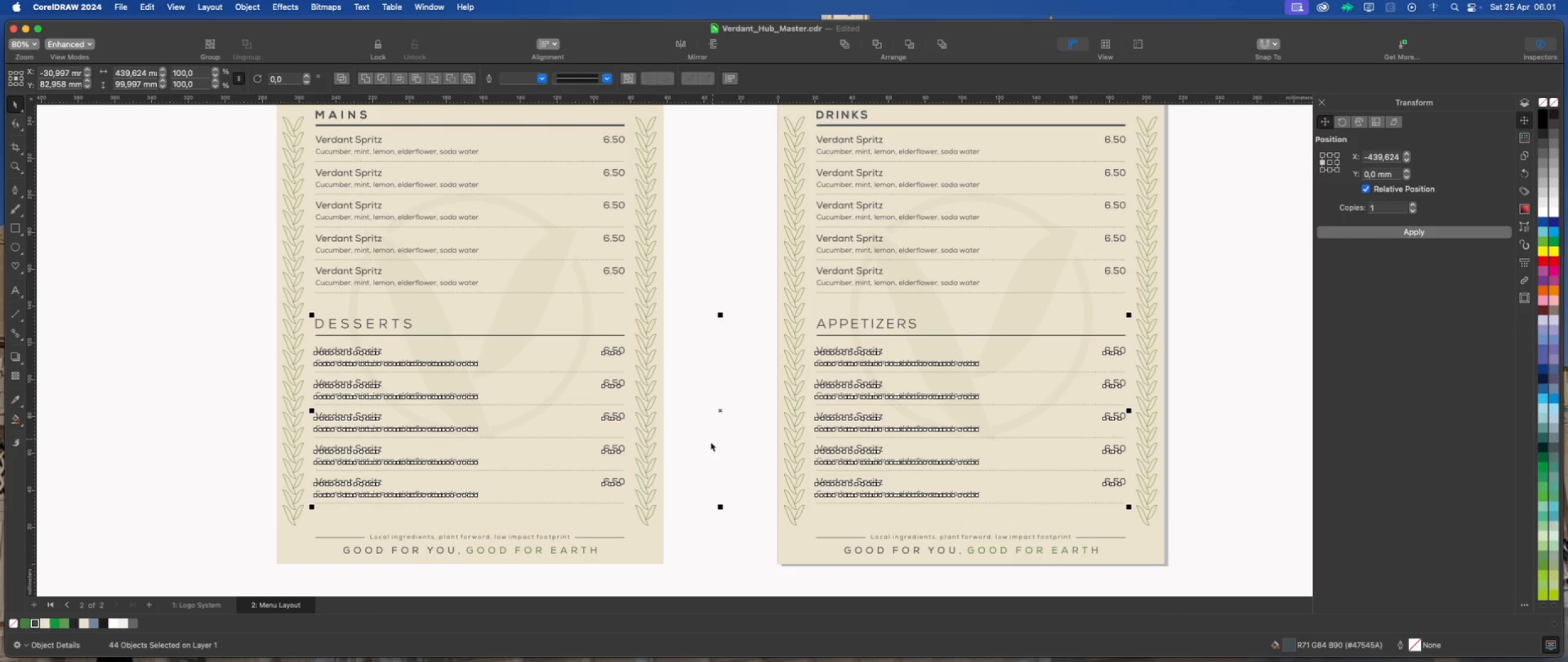 
scroll: coordinate [699, 458], scroll_direction: down, amount: 2.0
 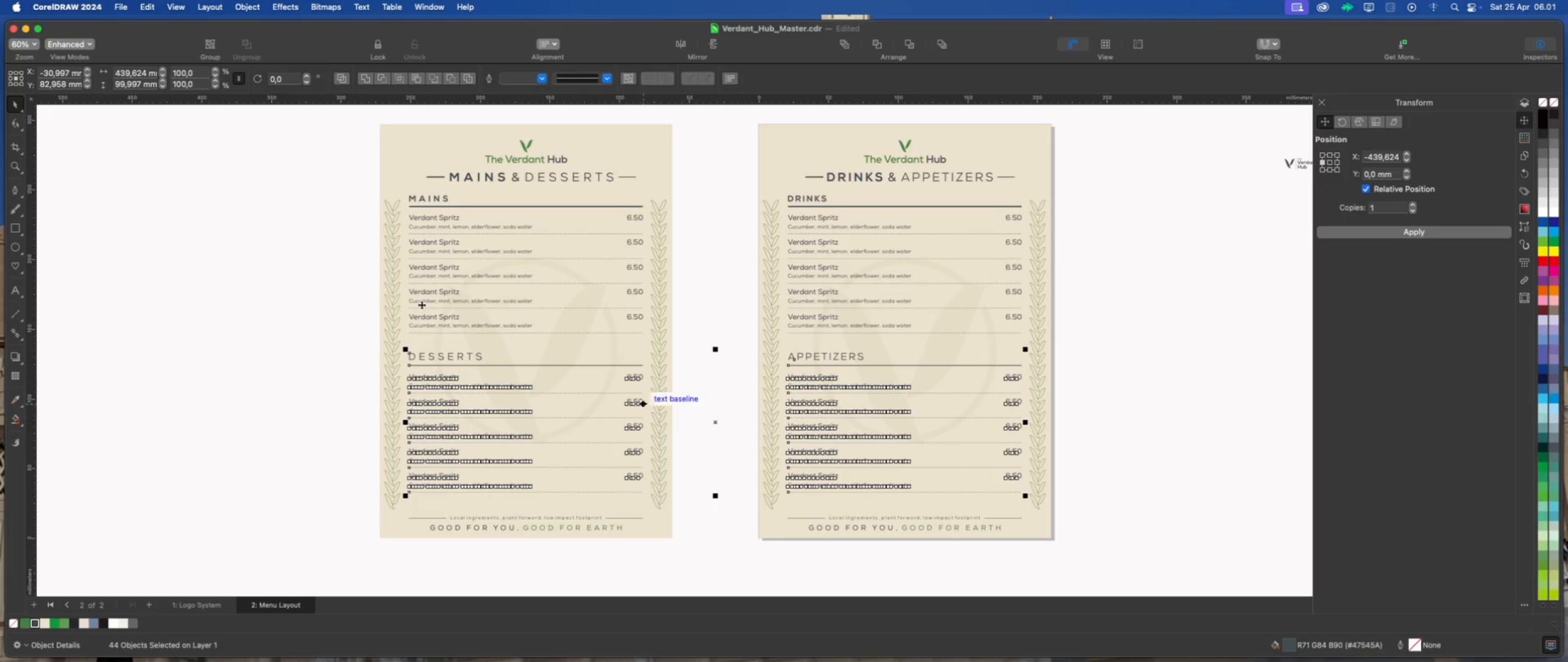 
left_click([320, 259])
 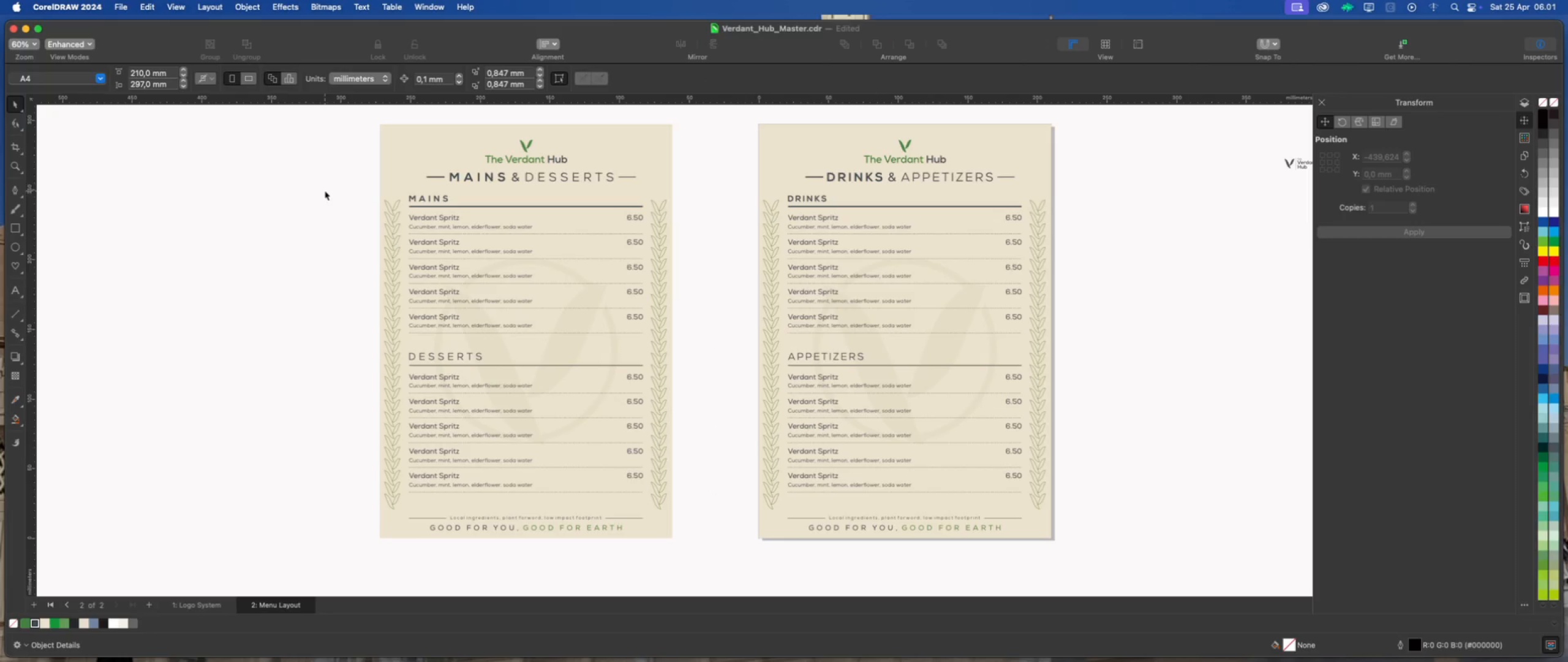 
left_click_drag(start_coordinate=[325, 191], to_coordinate=[1114, 338])
 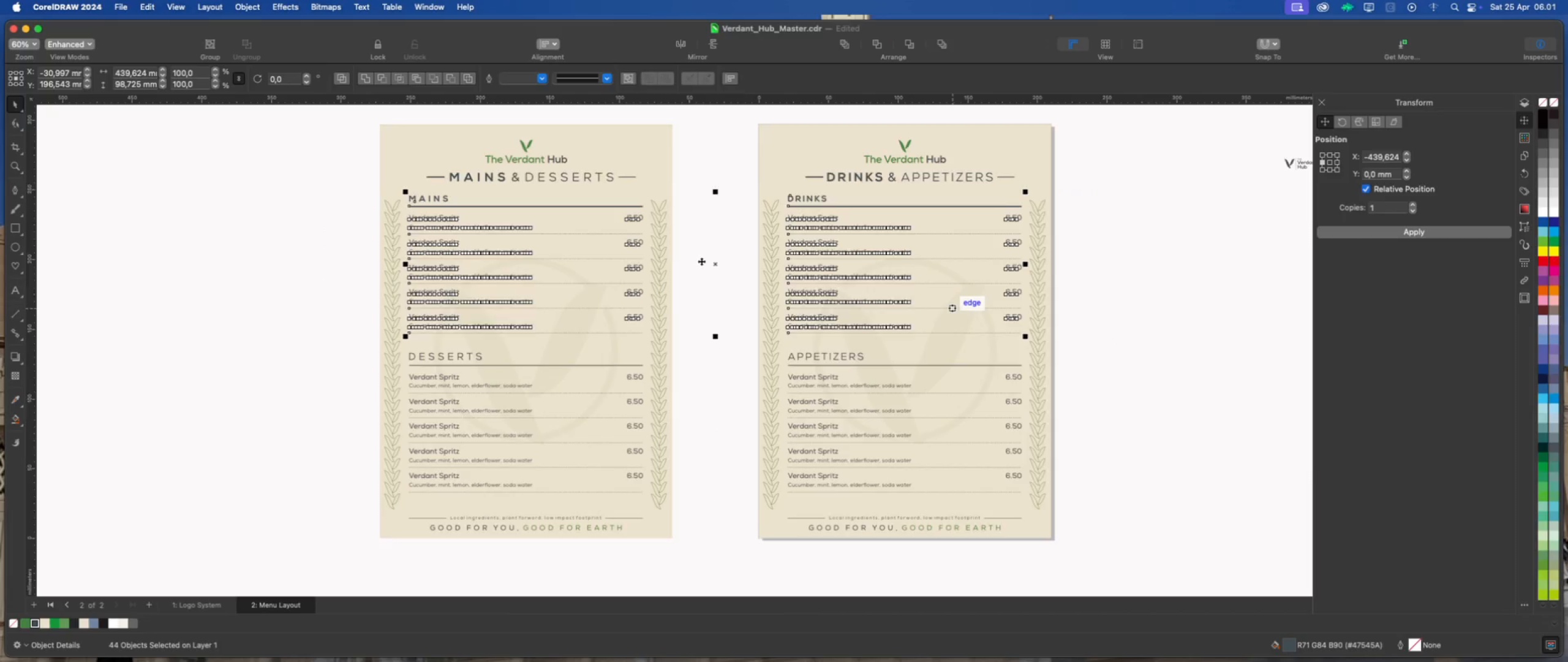 
scroll: coordinate [701, 261], scroll_direction: up, amount: 3.0
 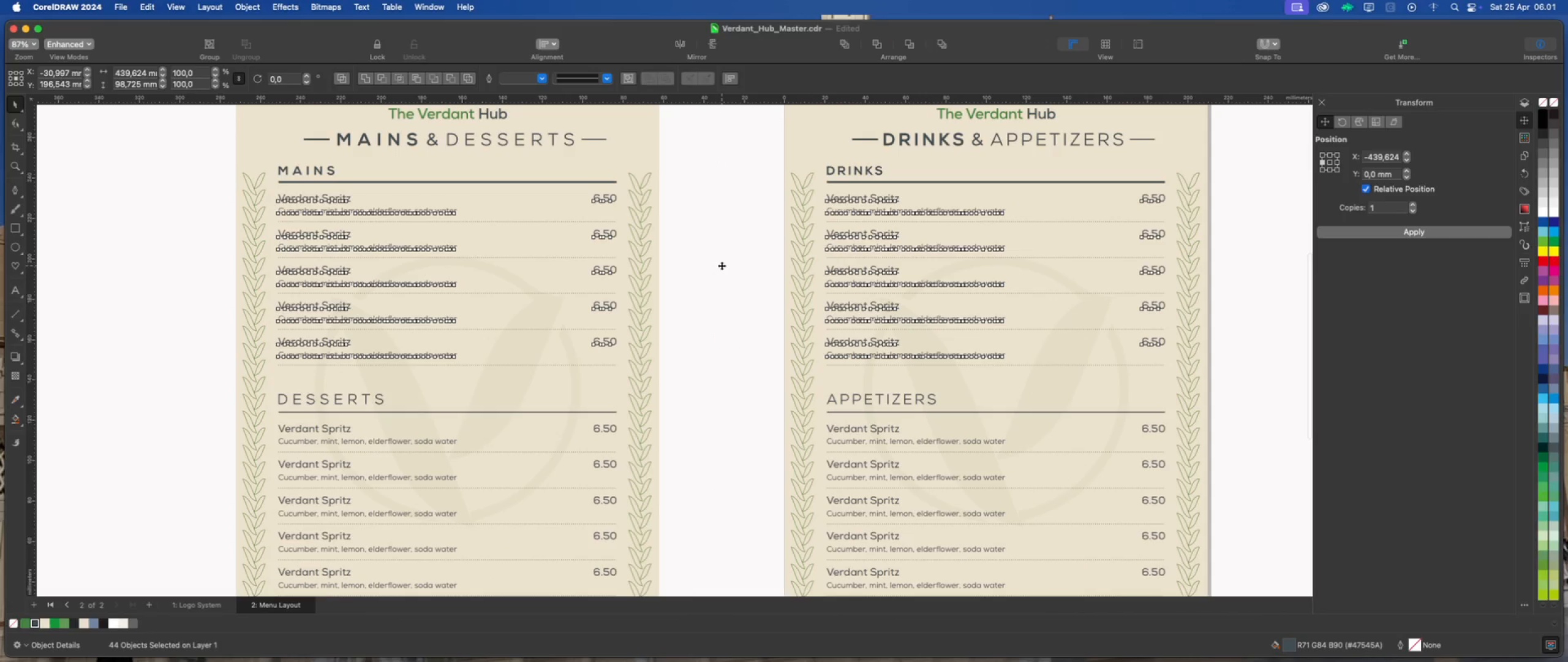 
left_click_drag(start_coordinate=[722, 265], to_coordinate=[720, 272])
 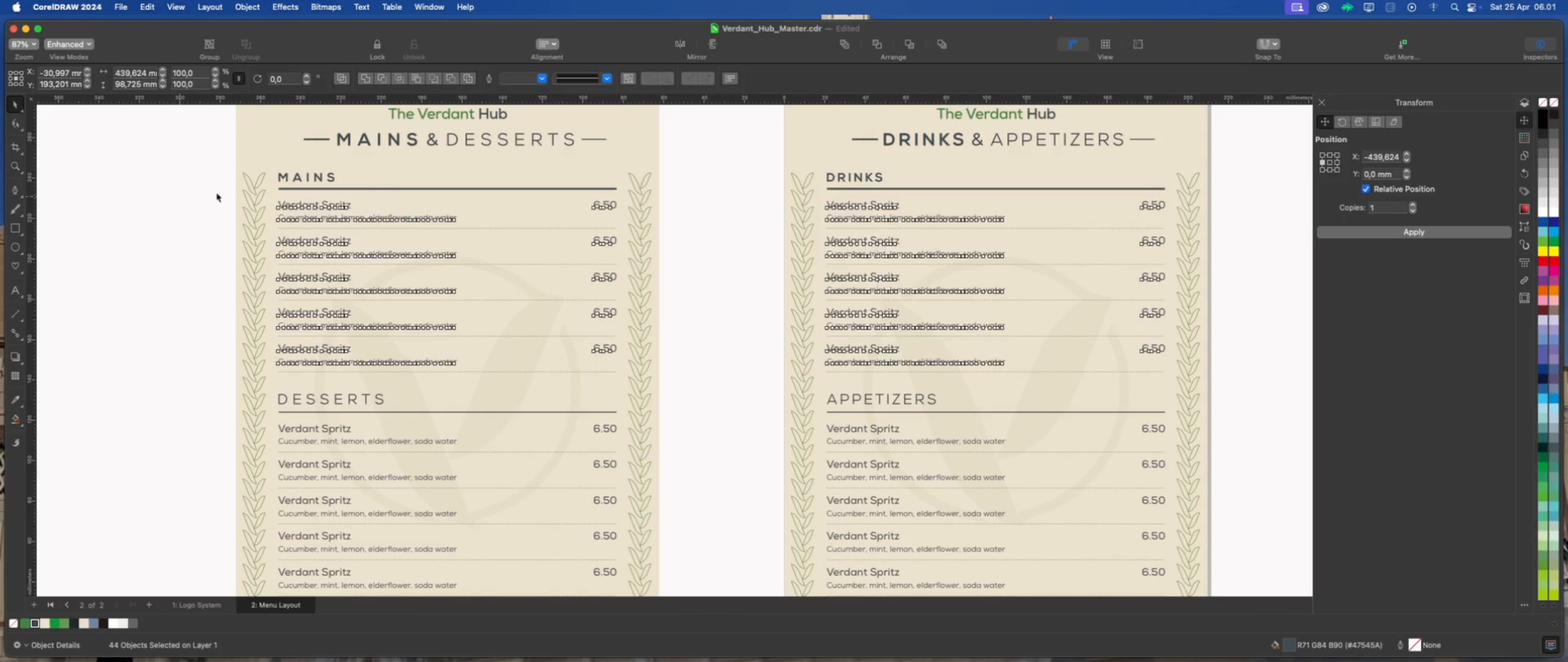 
hold_key(key=ShiftLeft, duration=1.71)
 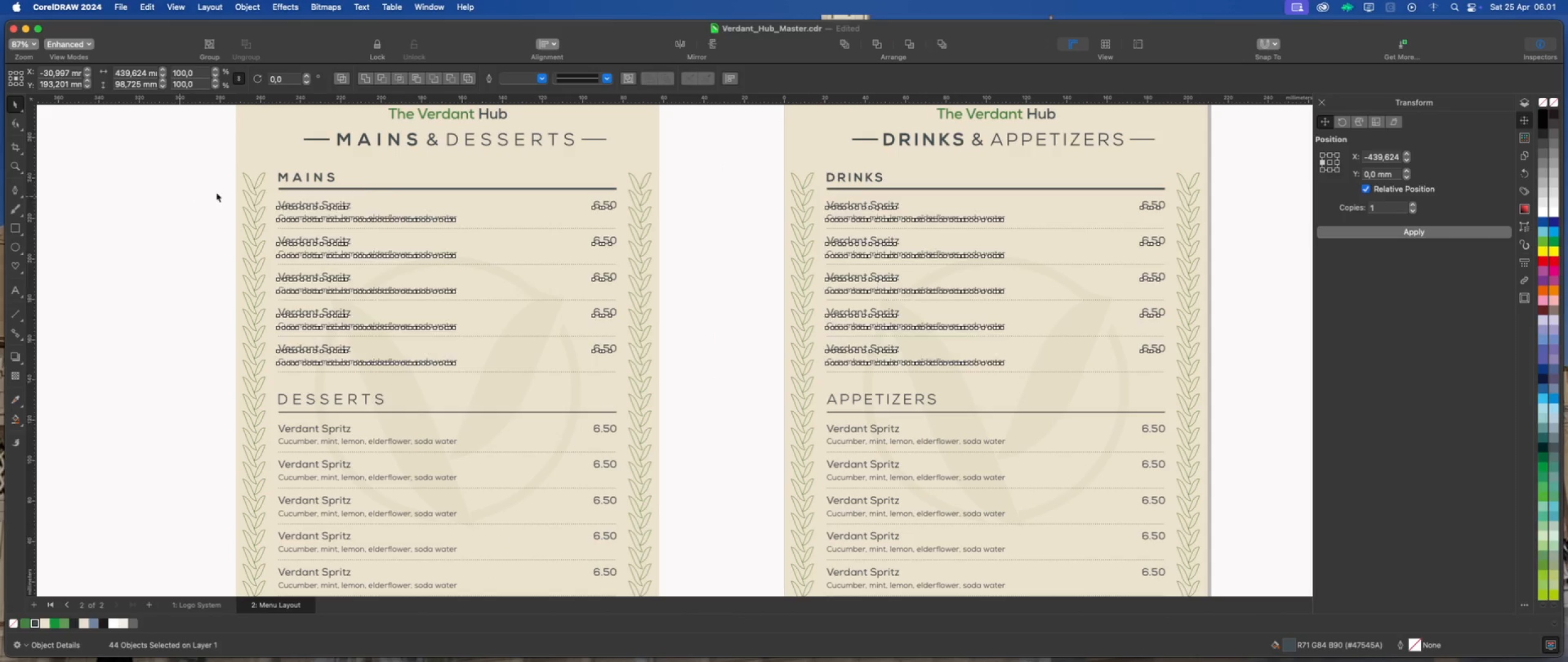 
left_click([179, 196])
 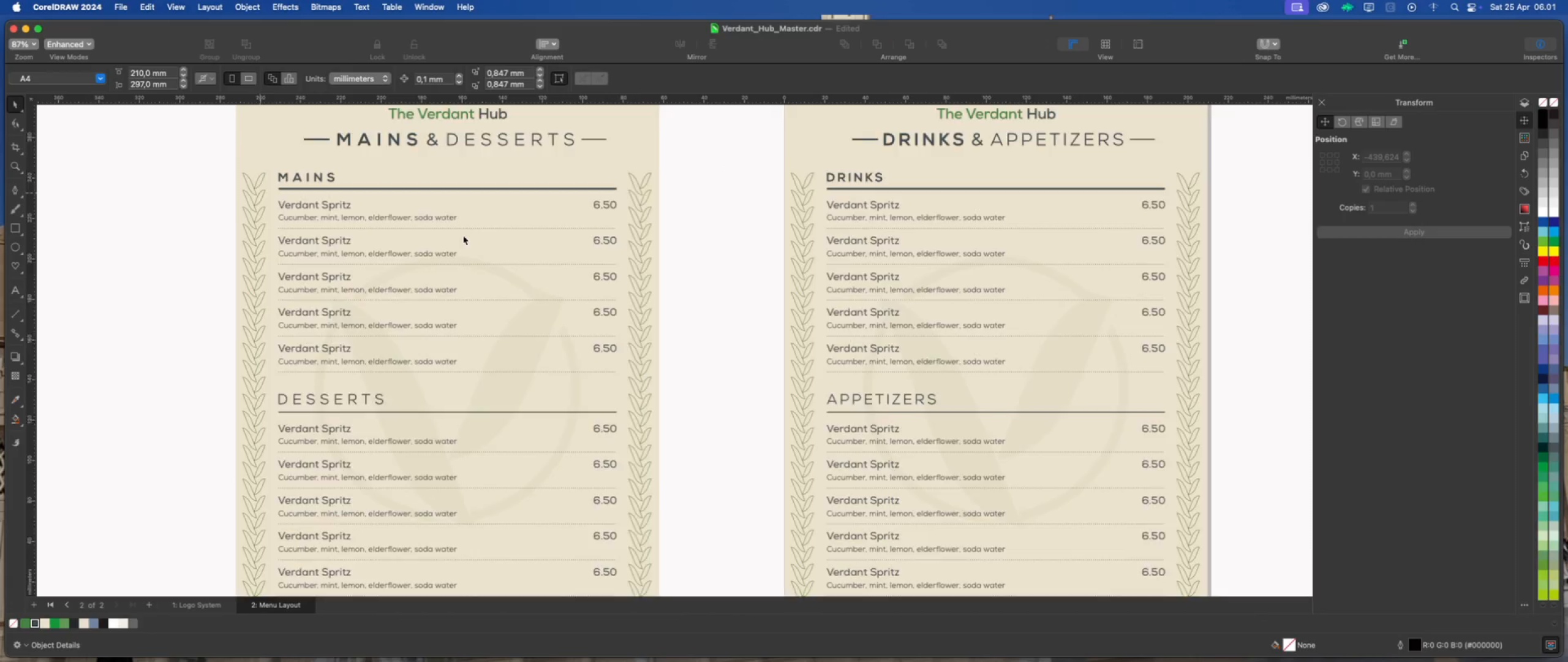 
scroll: coordinate [458, 232], scroll_direction: down, amount: 4.0
 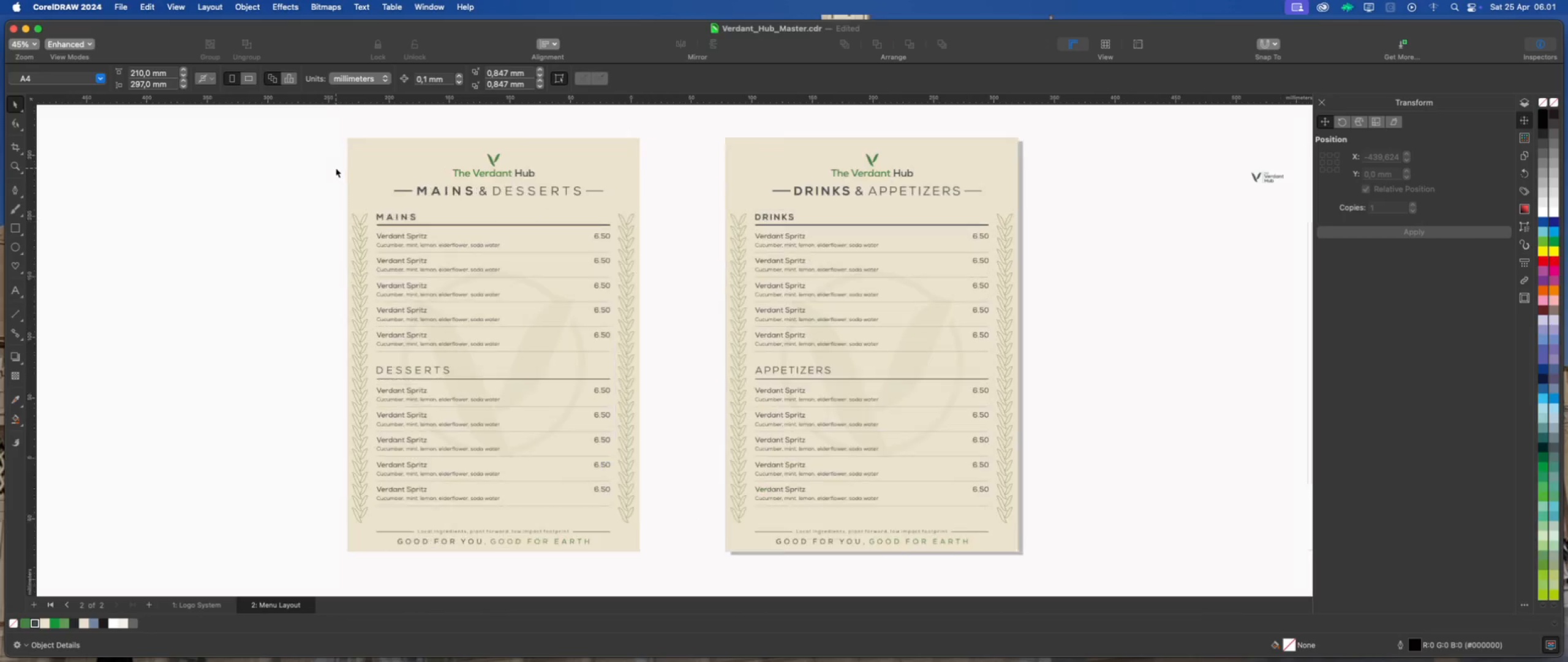 
scroll: coordinate [336, 168], scroll_direction: up, amount: 2.0
 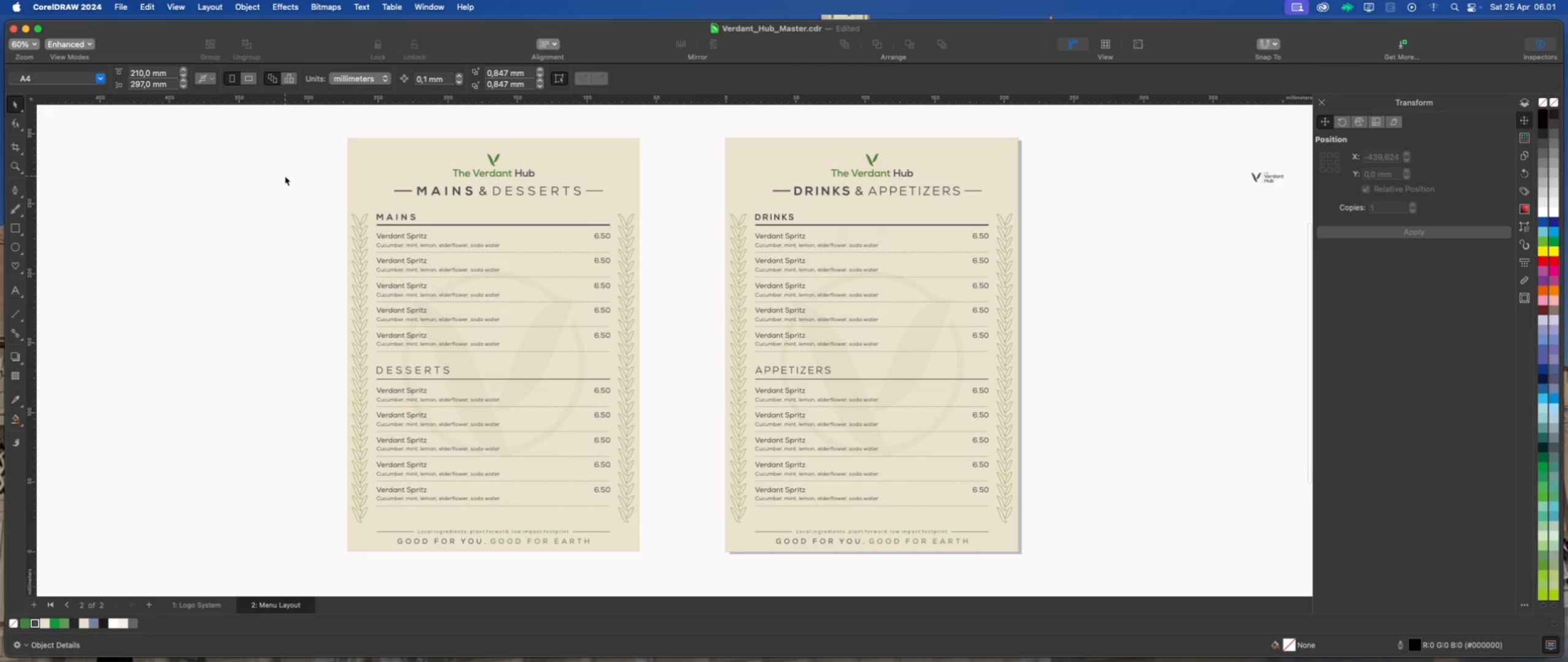 
left_click([285, 176])
 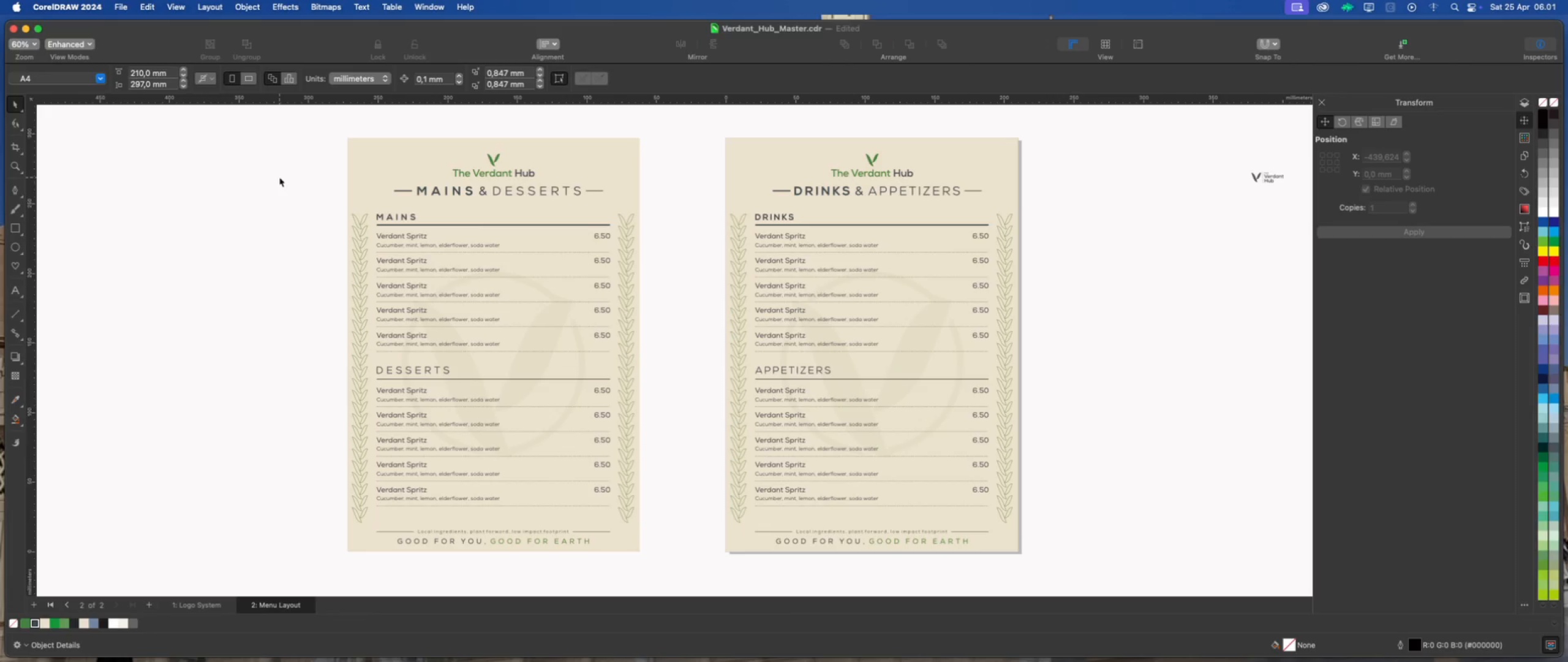 
left_click_drag(start_coordinate=[280, 177], to_coordinate=[1053, 214])
 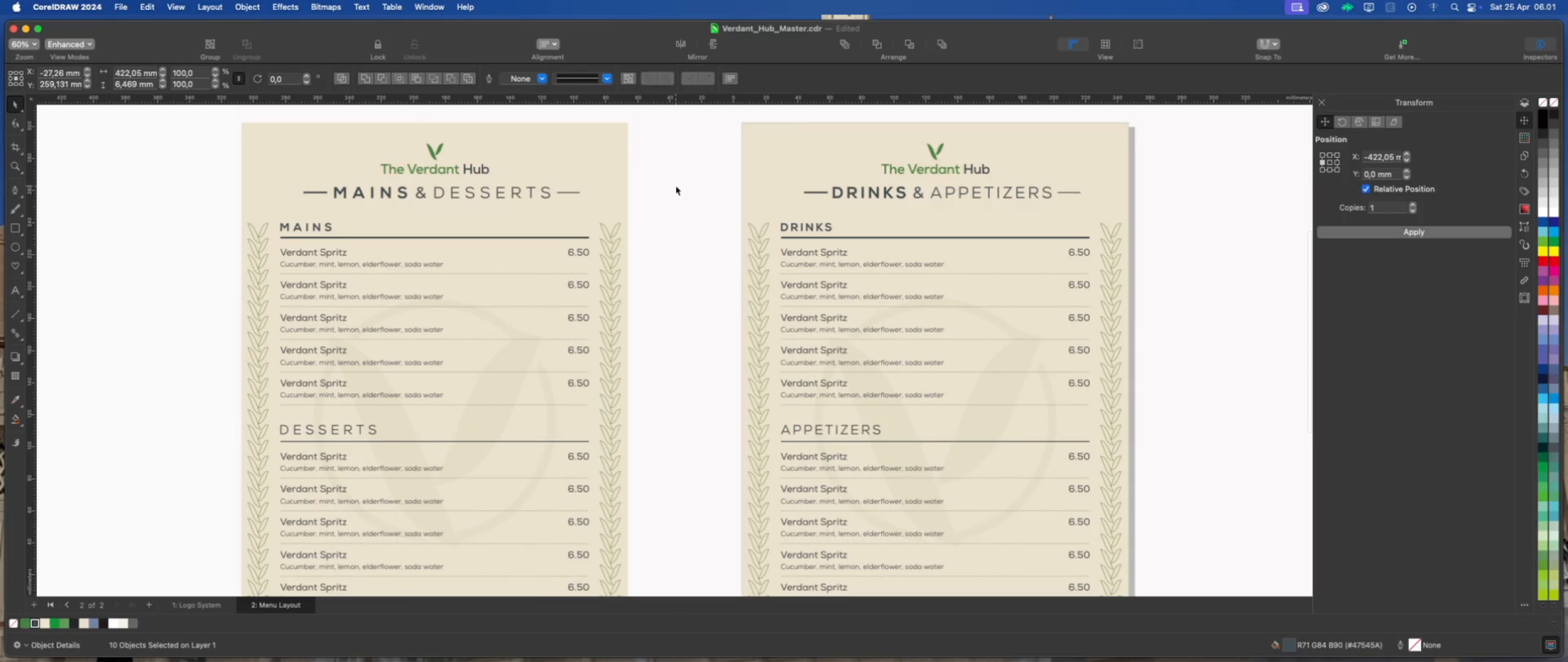 
scroll: coordinate [676, 186], scroll_direction: up, amount: 2.0
 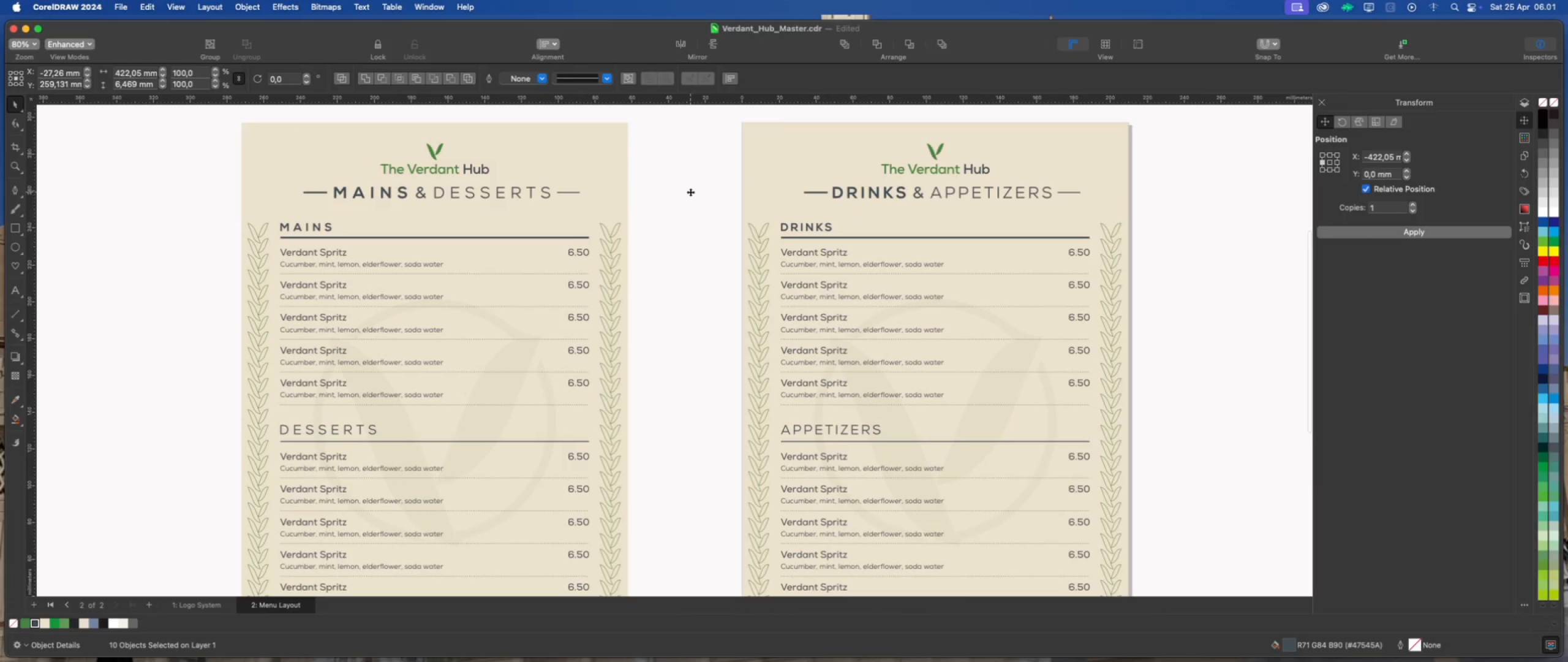 
left_click_drag(start_coordinate=[690, 192], to_coordinate=[690, 196])
 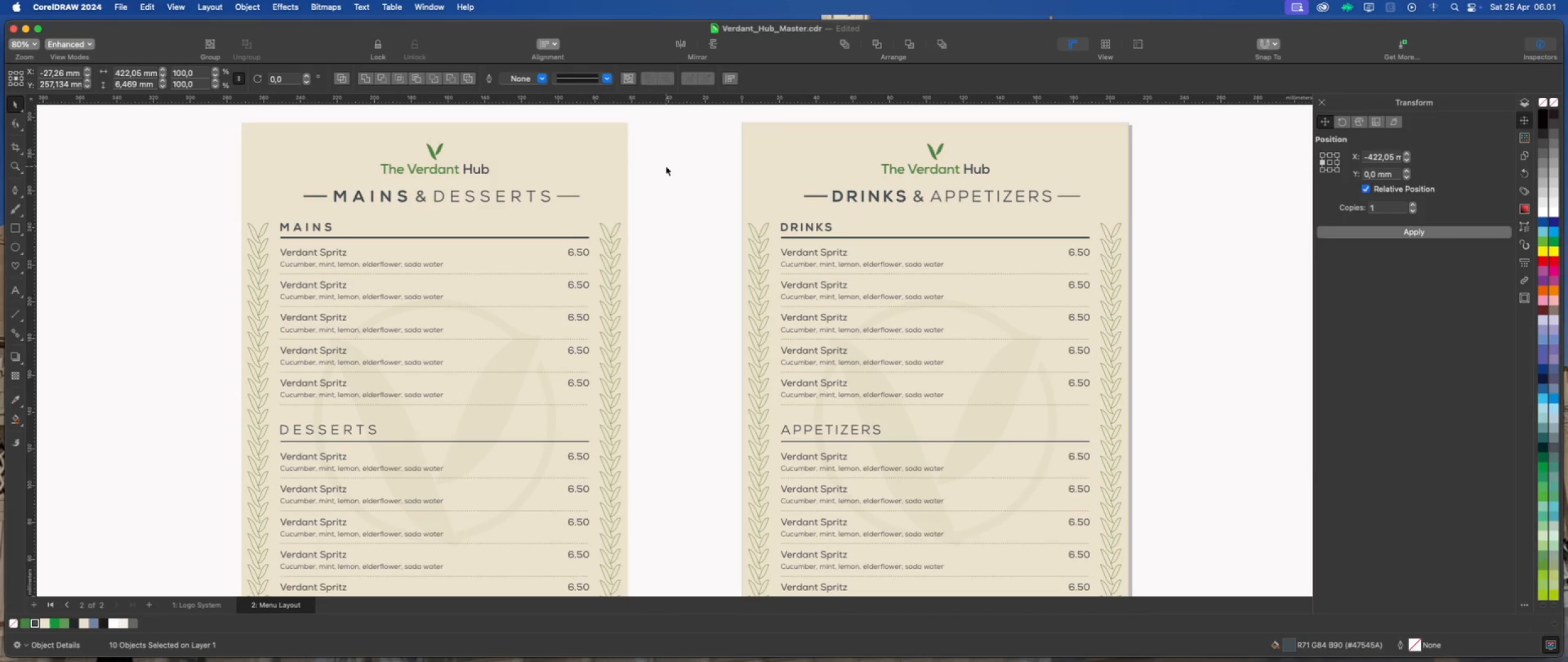 
hold_key(key=ShiftLeft, duration=1.35)
 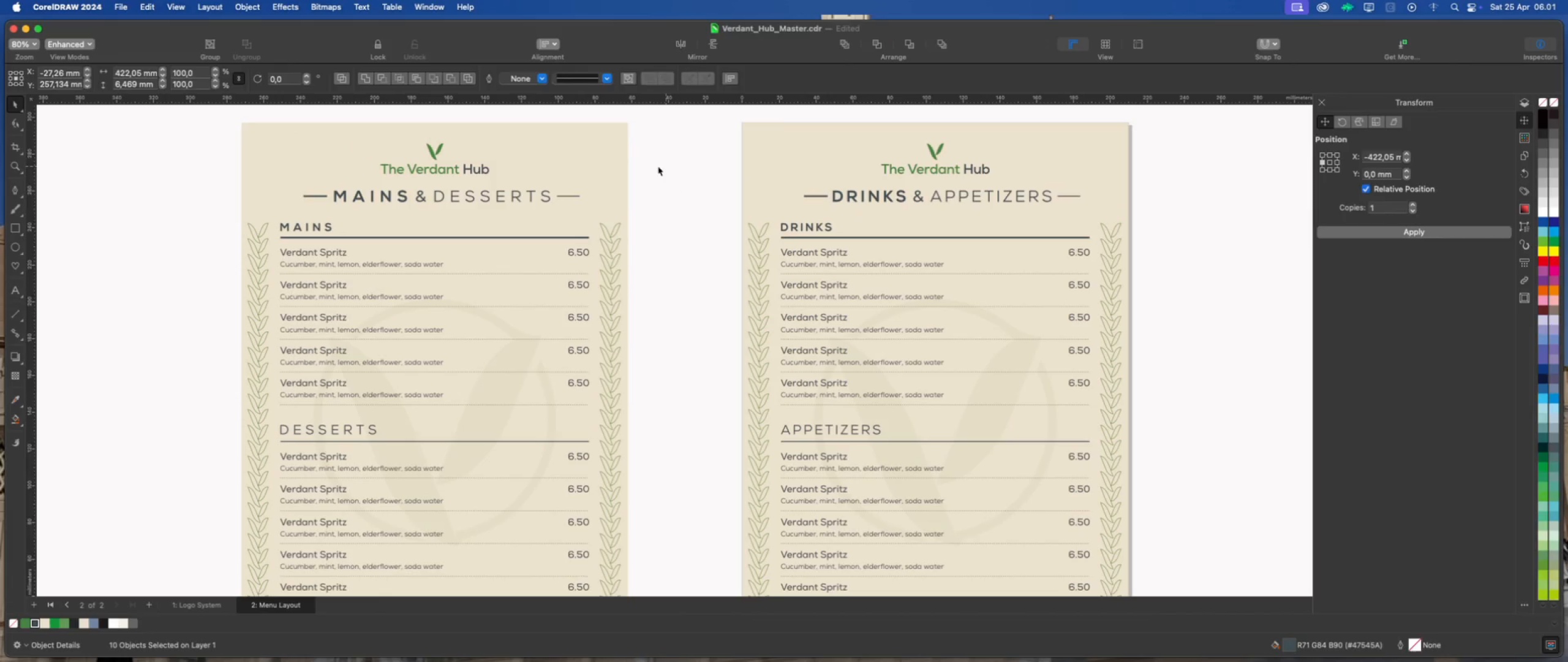 
left_click([666, 166])
 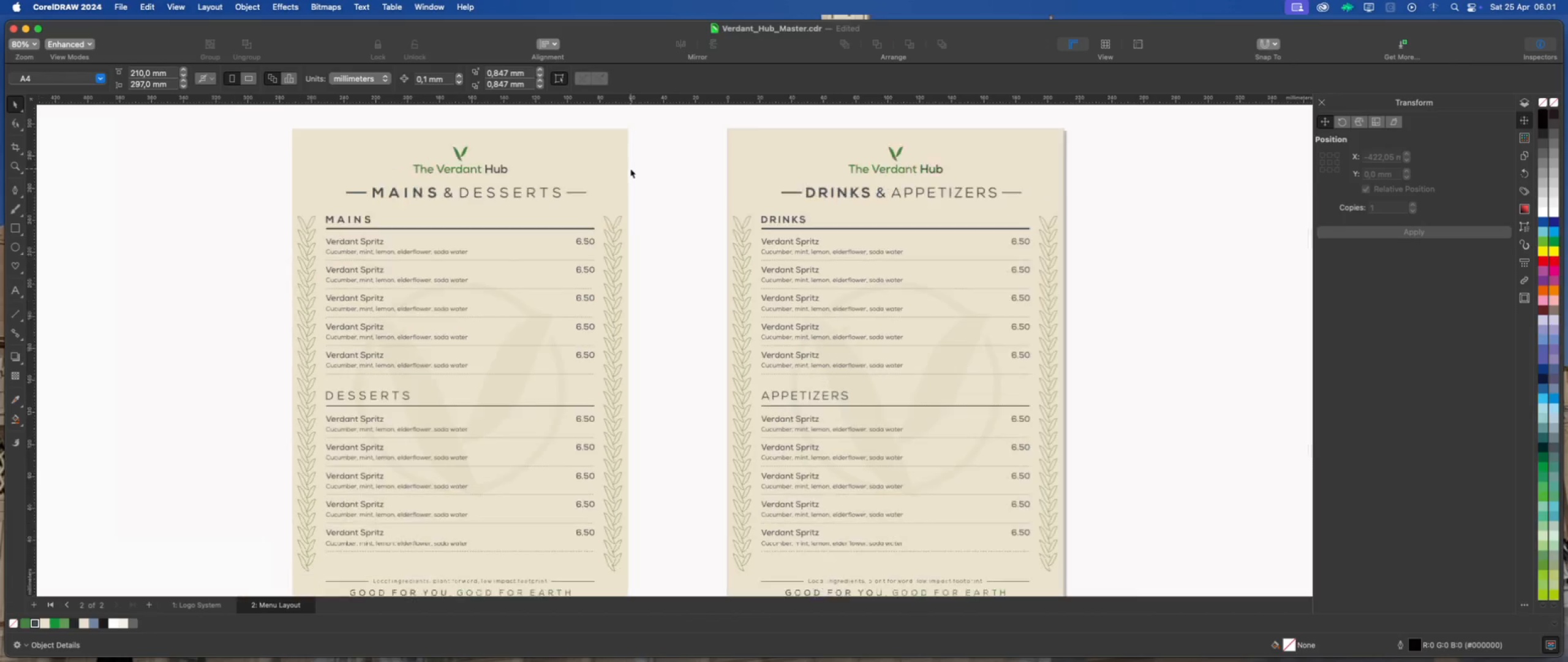 
scroll: coordinate [630, 169], scroll_direction: down, amount: 4.0
 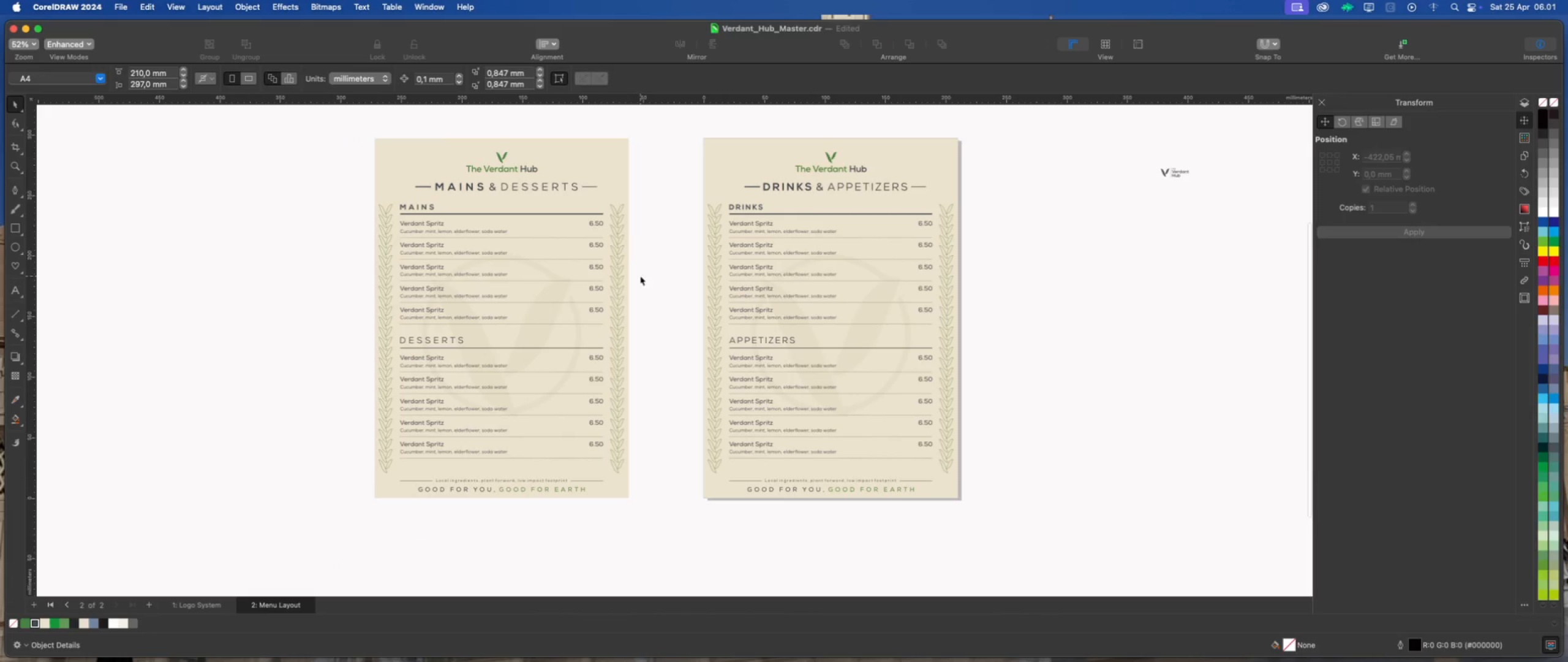 
left_click([640, 276])
 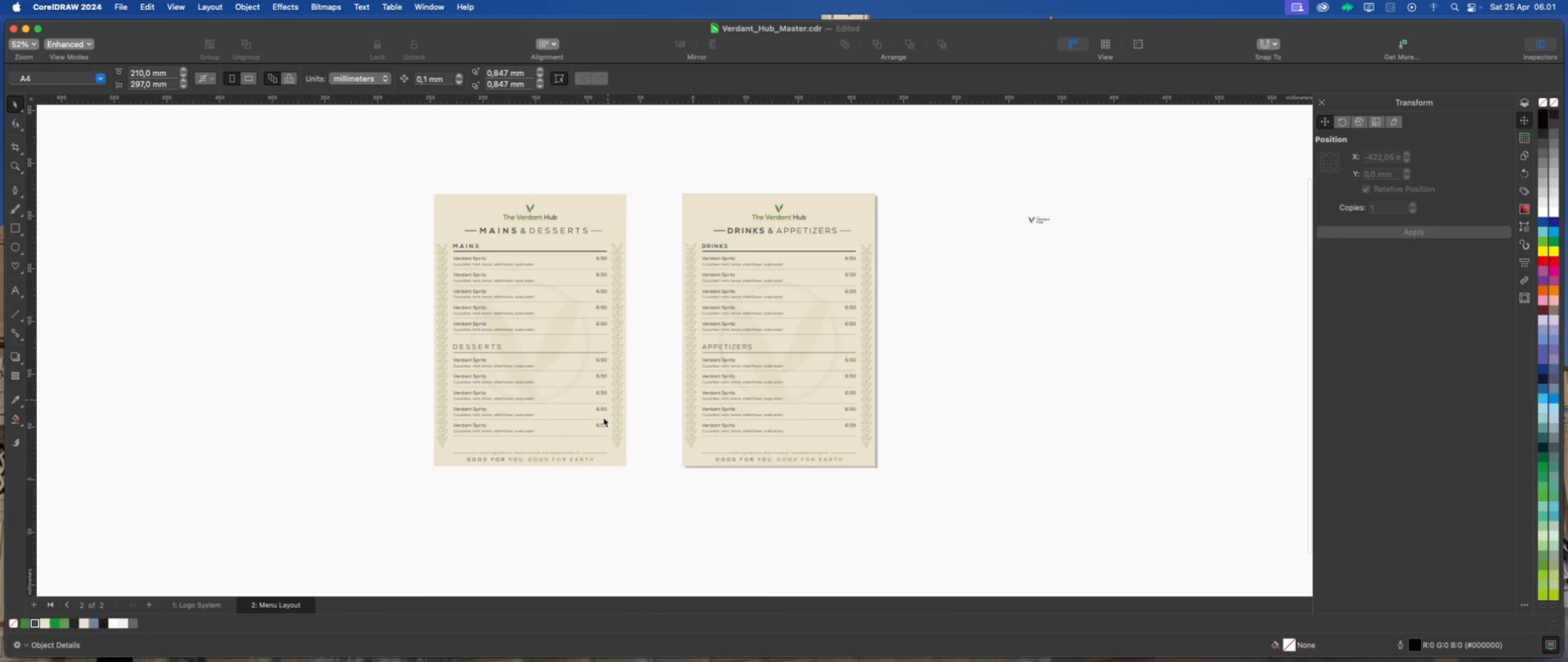 
scroll: coordinate [489, 444], scroll_direction: up, amount: 3.0
 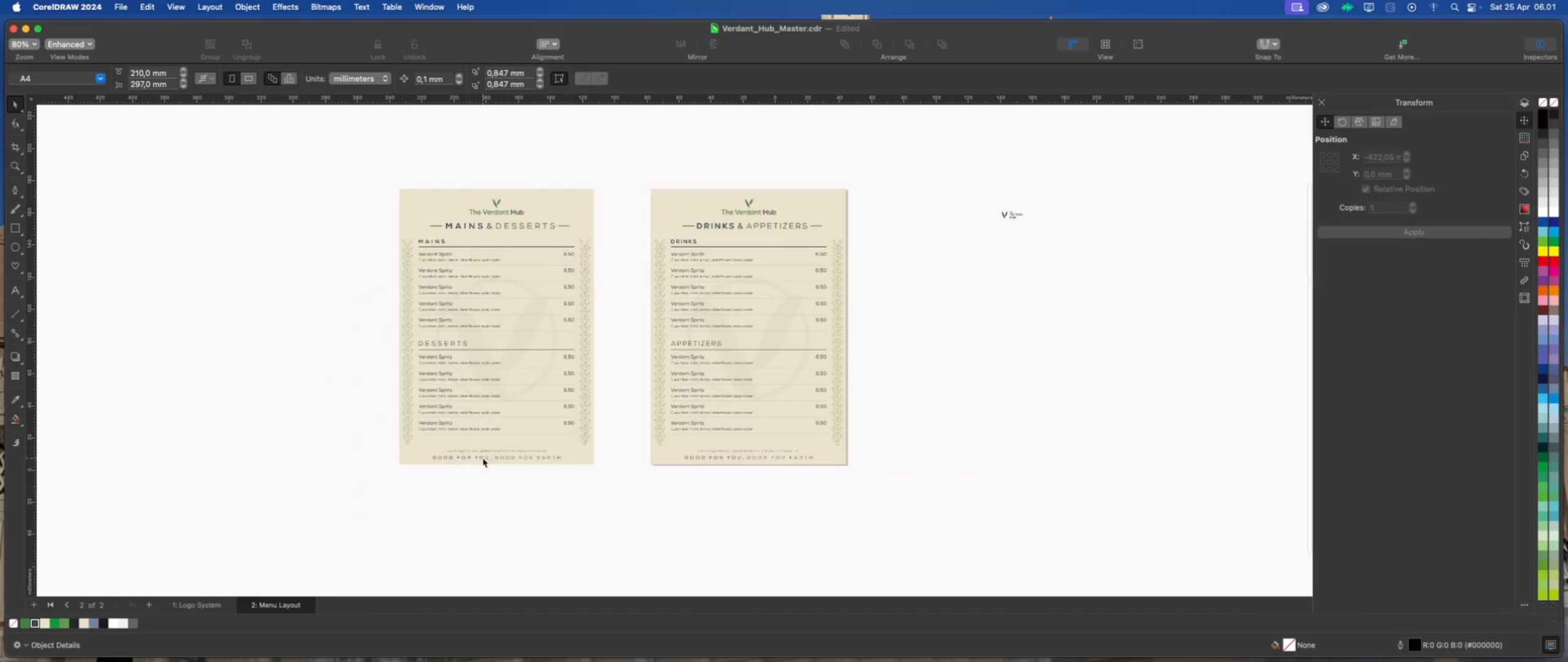 
scroll: coordinate [483, 455], scroll_direction: down, amount: 5.0
 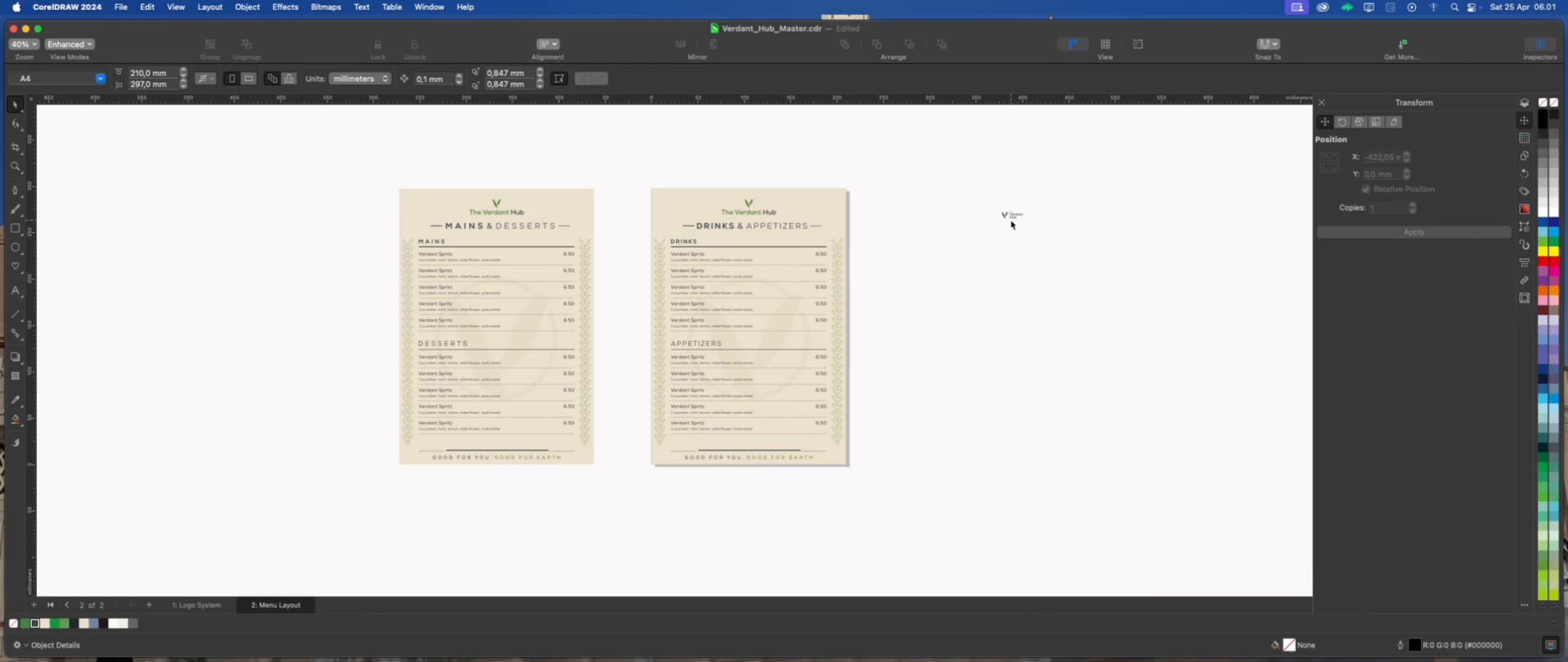 
left_click([1009, 217])
 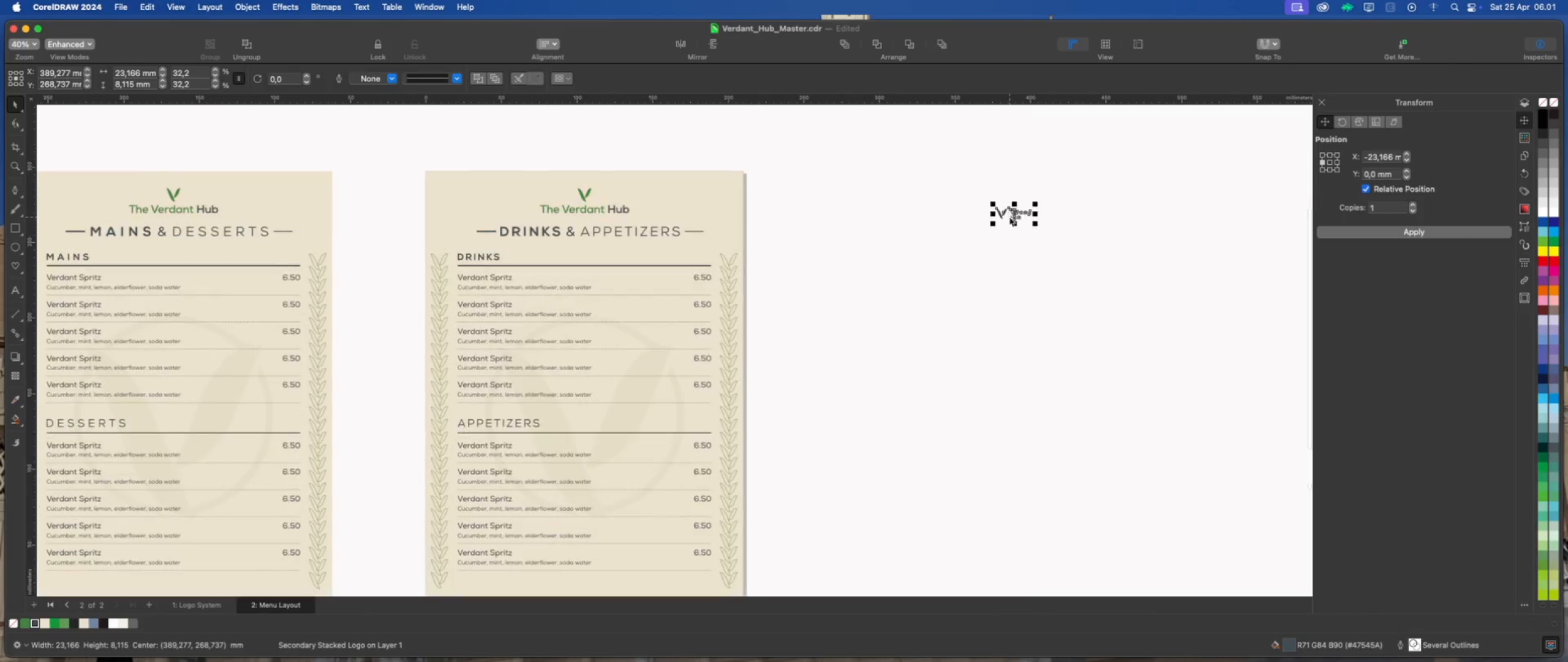 
scroll: coordinate [1009, 217], scroll_direction: up, amount: 3.0
 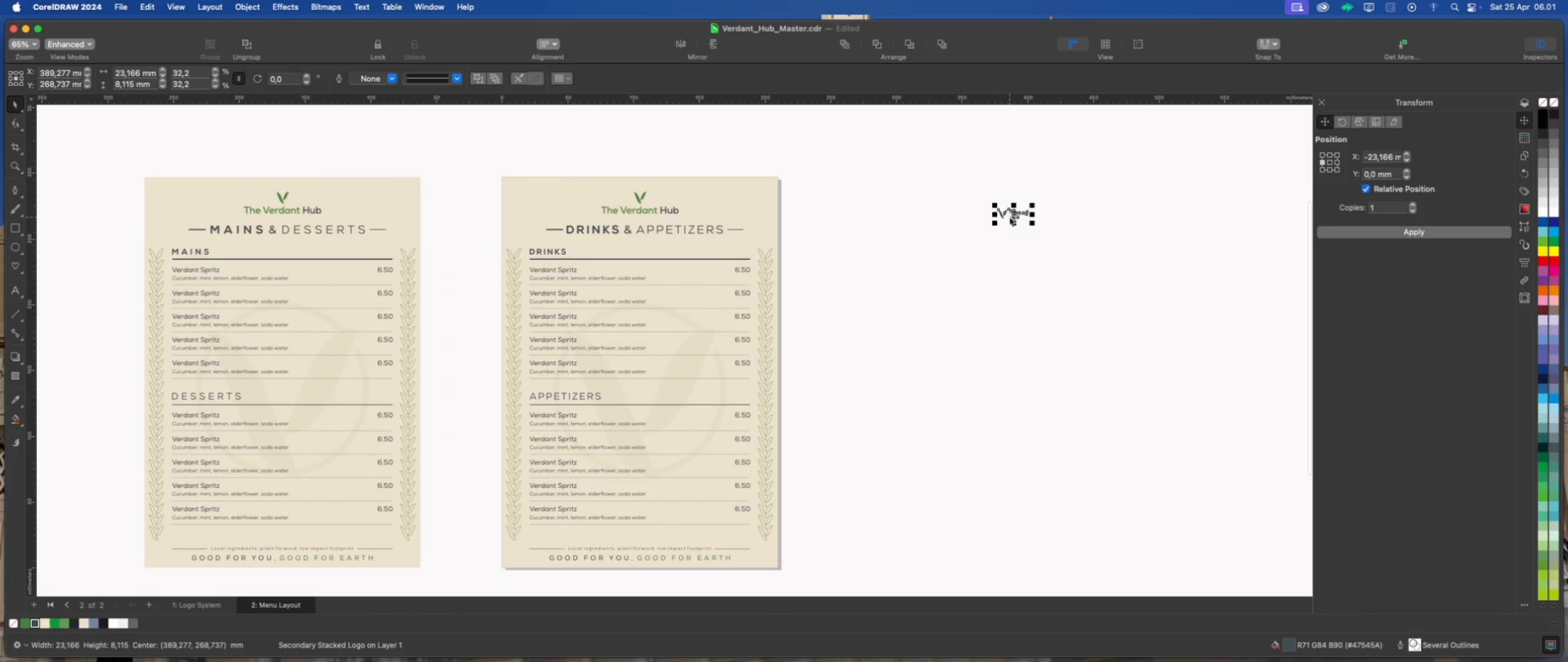 
scroll: coordinate [1009, 217], scroll_direction: down, amount: 2.0
 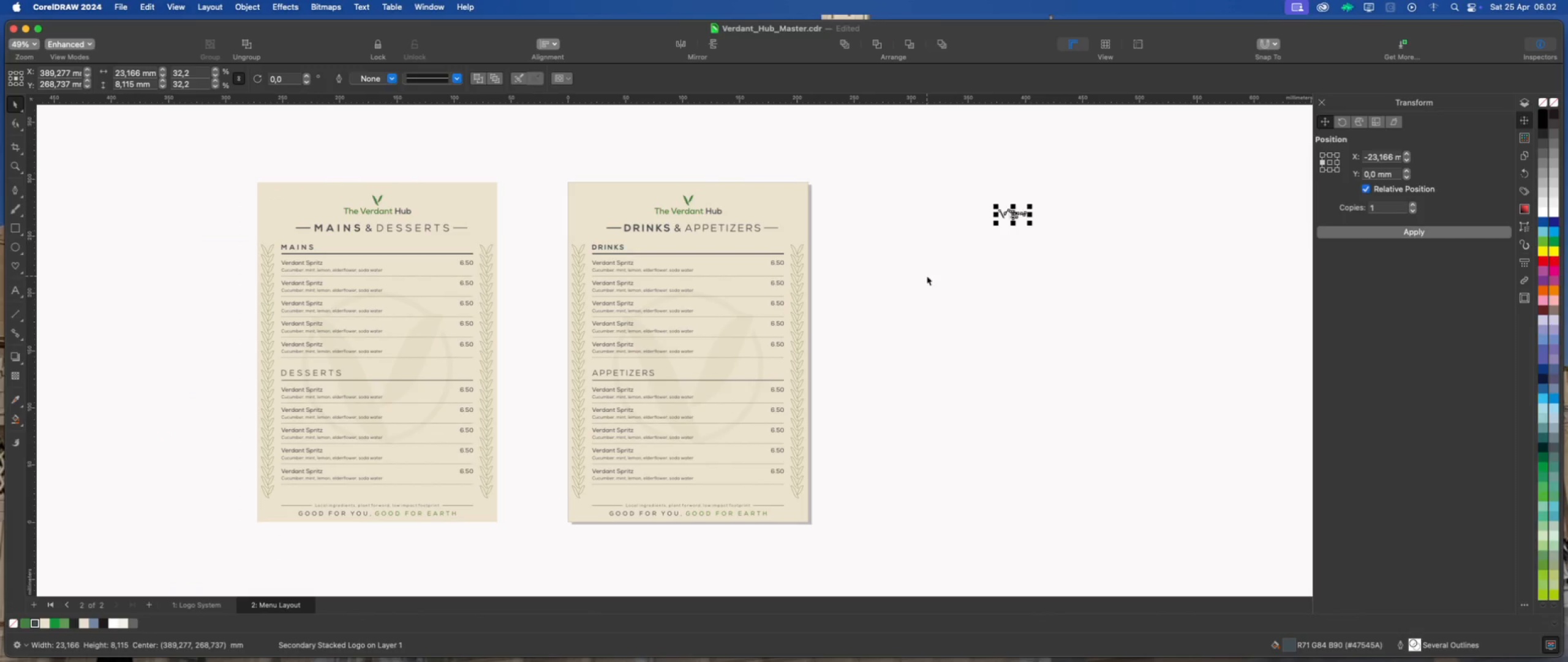 
scroll: coordinate [1012, 221], scroll_direction: up, amount: 4.0
 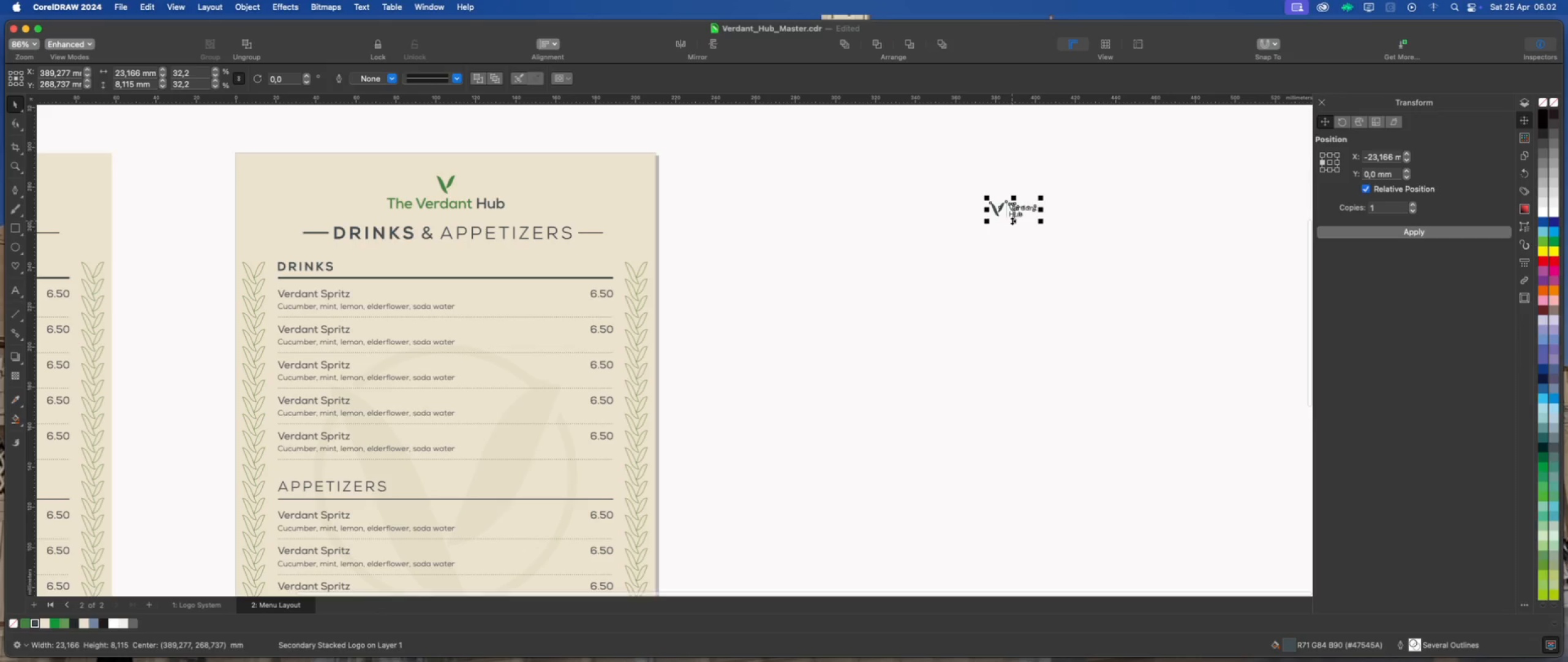 
key(Meta+U)
 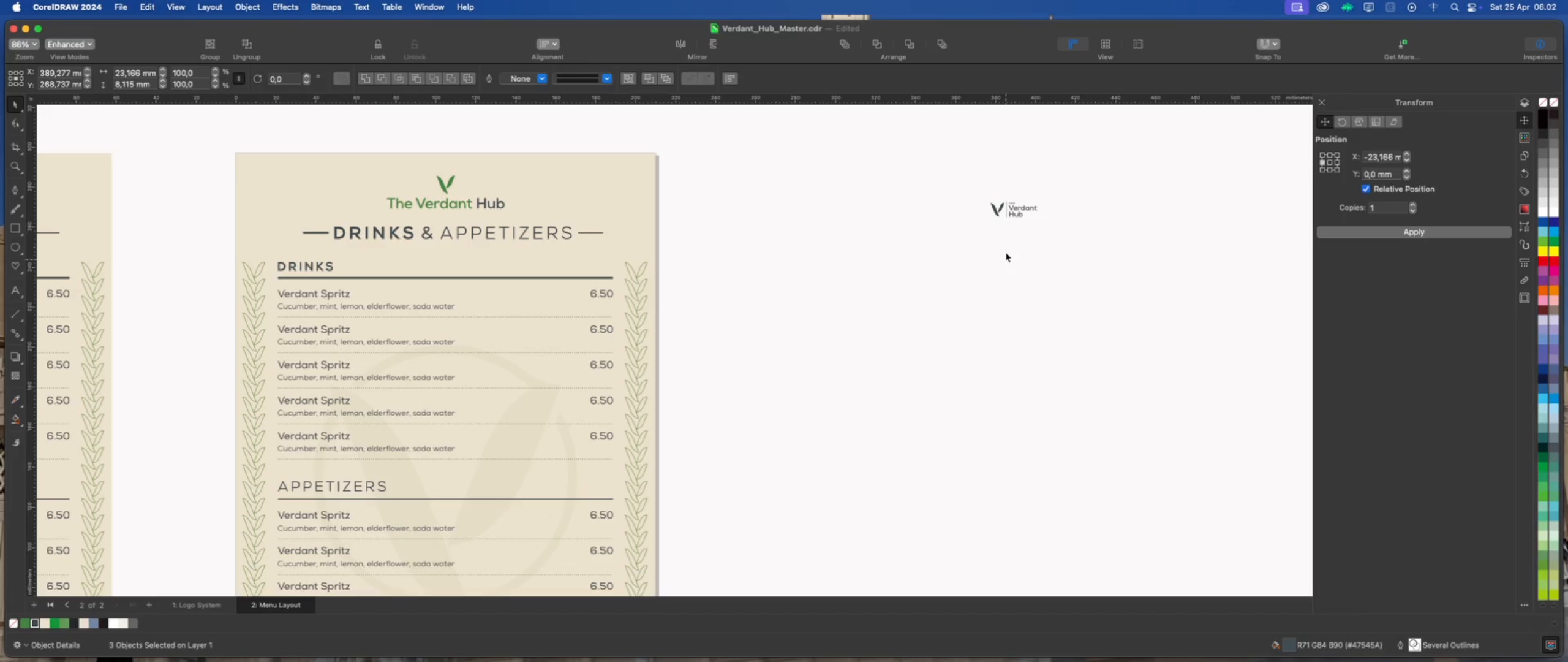 
left_click([1006, 259])
 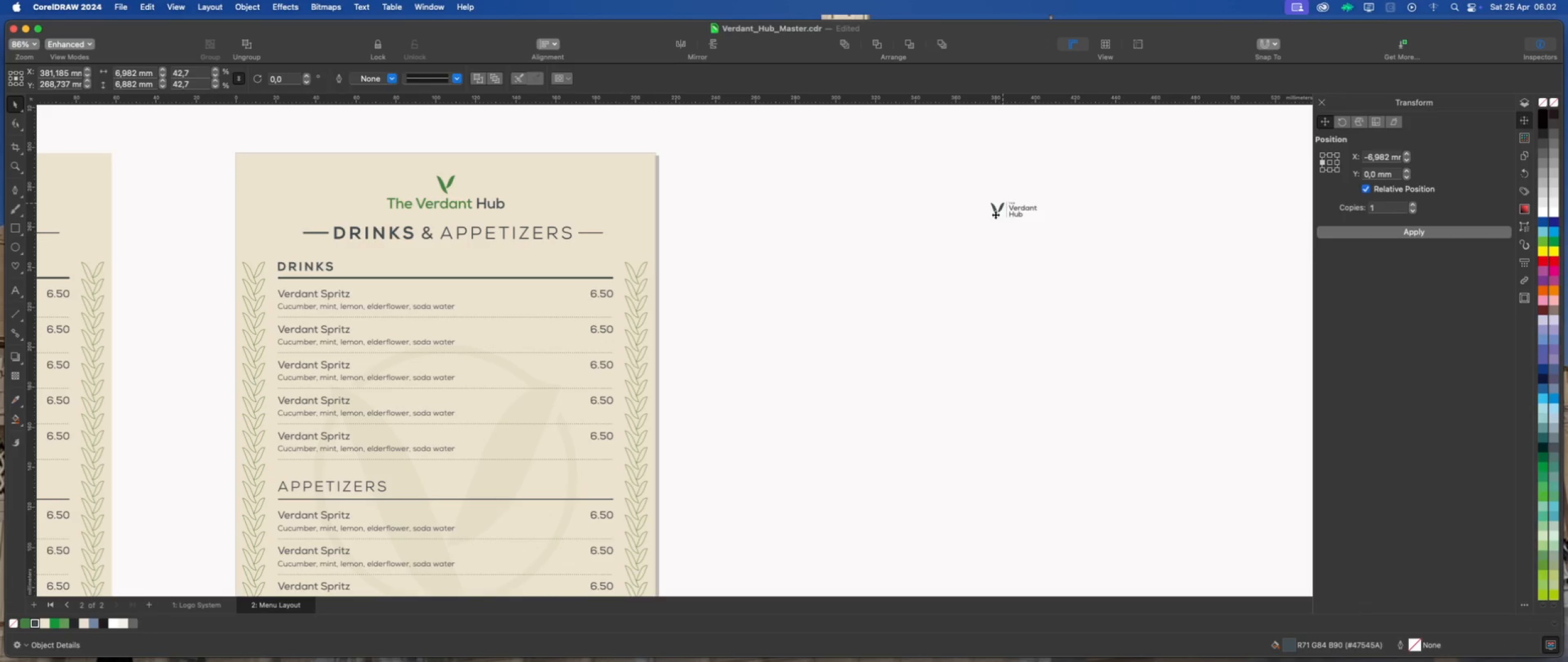 
left_click([1003, 203])
 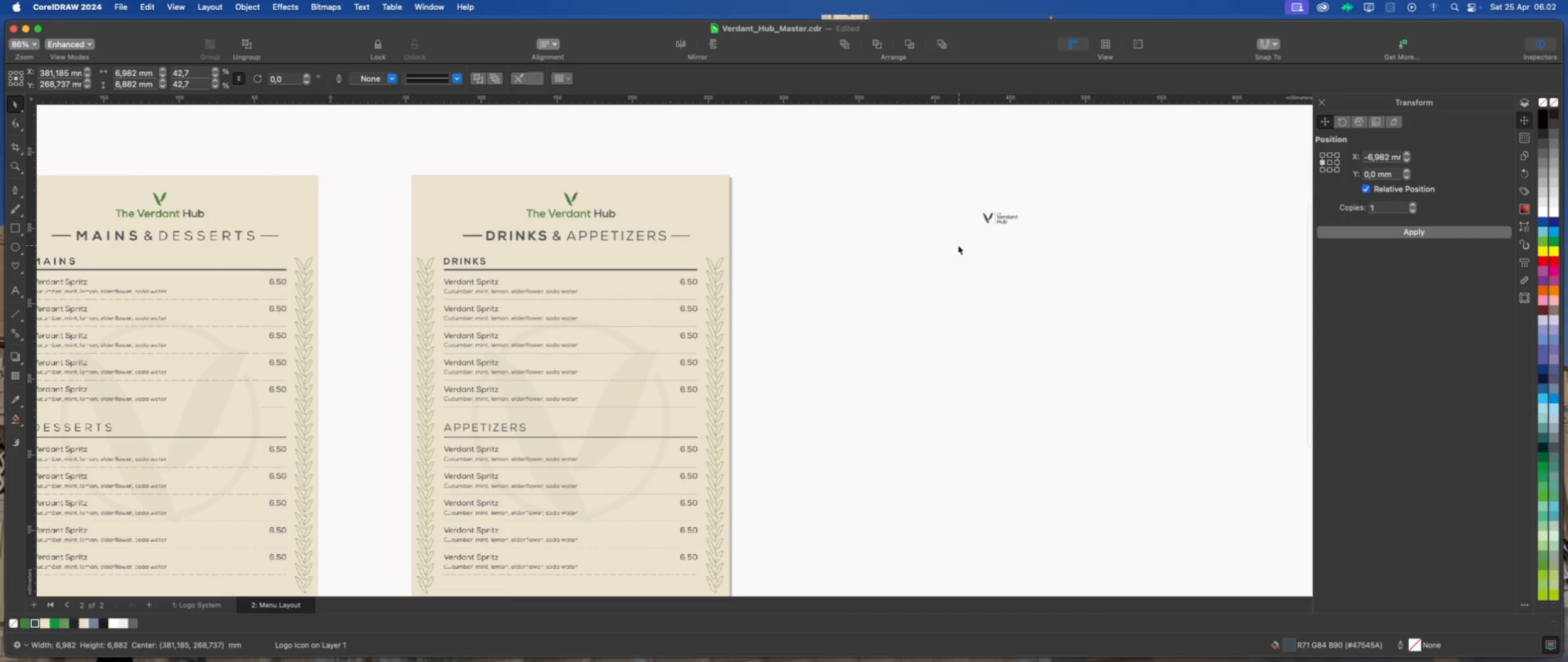 
scroll: coordinate [945, 266], scroll_direction: down, amount: 4.0
 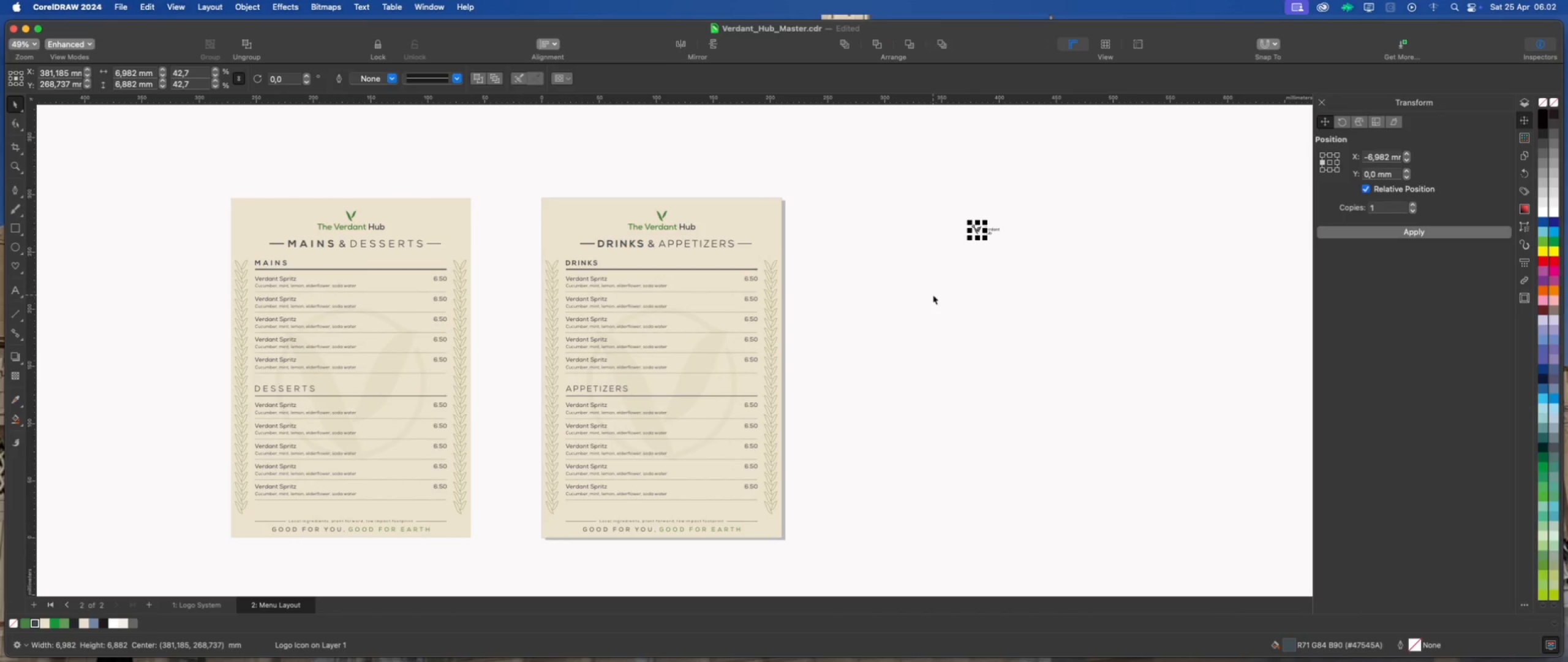 
key(Meta+D)
 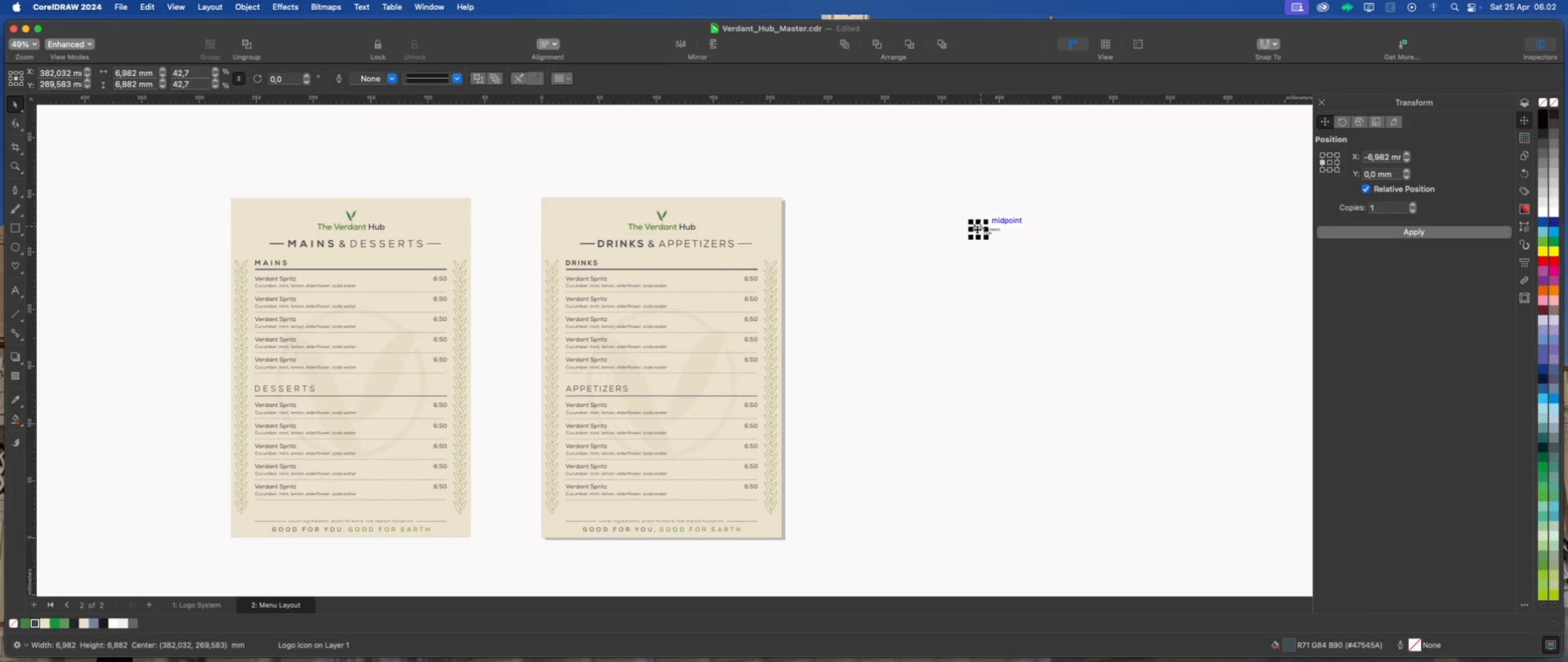 
left_click_drag(start_coordinate=[977, 229], to_coordinate=[658, 512])
 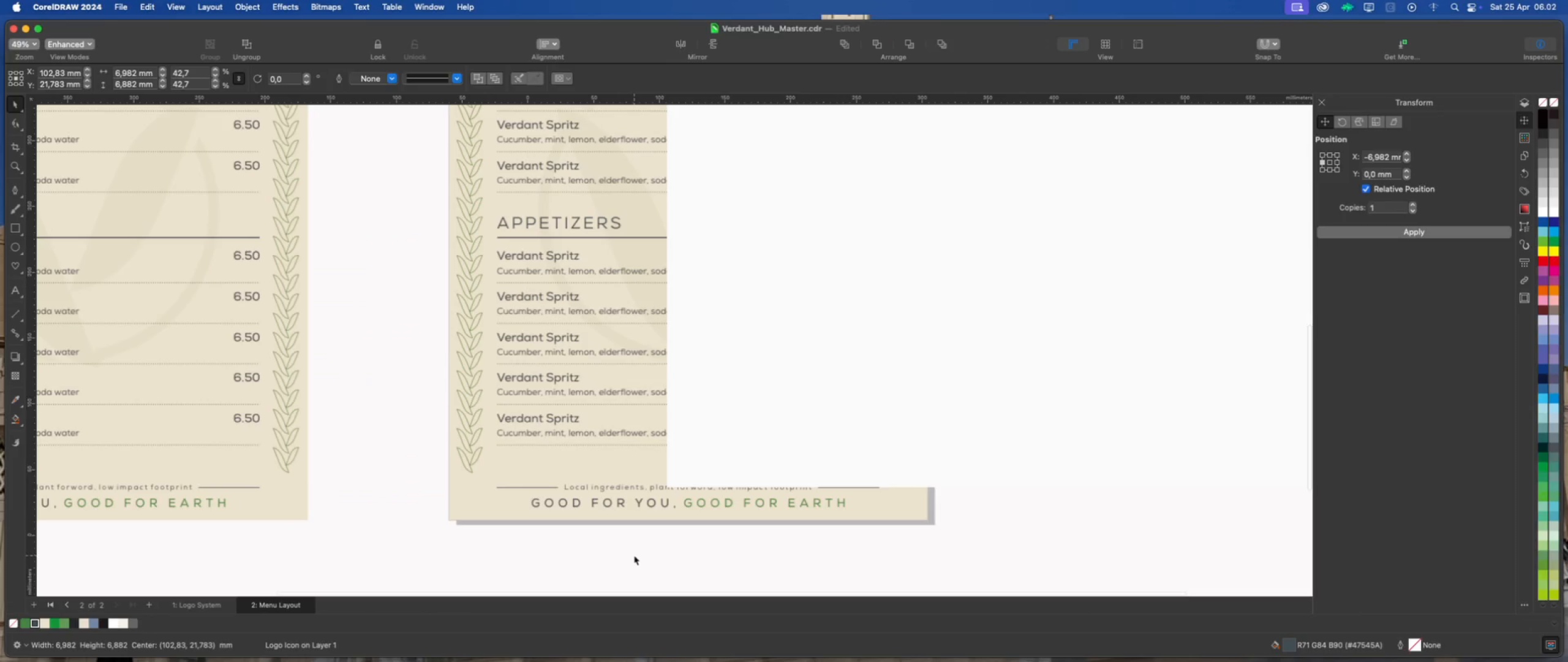 
scroll: coordinate [634, 555], scroll_direction: up, amount: 7.0
 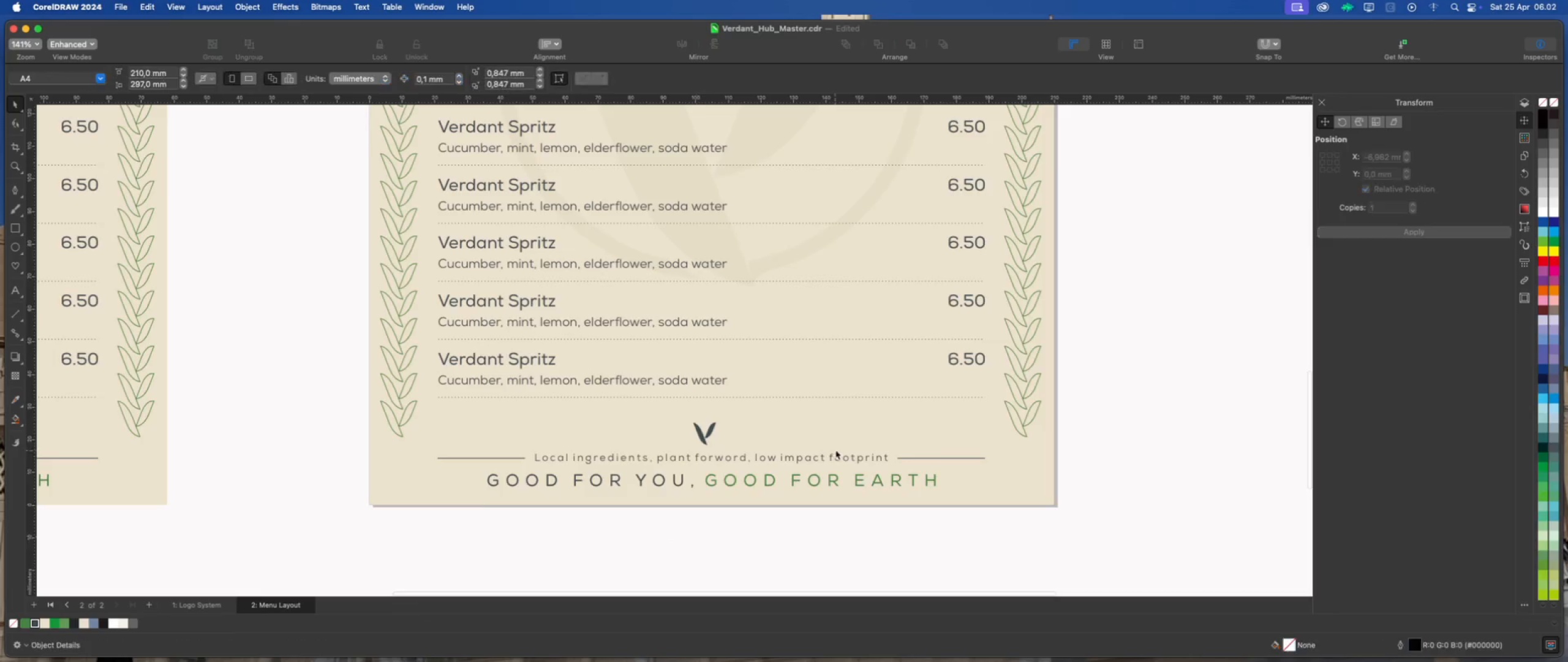 
scroll: coordinate [861, 454], scroll_direction: down, amount: 4.0
 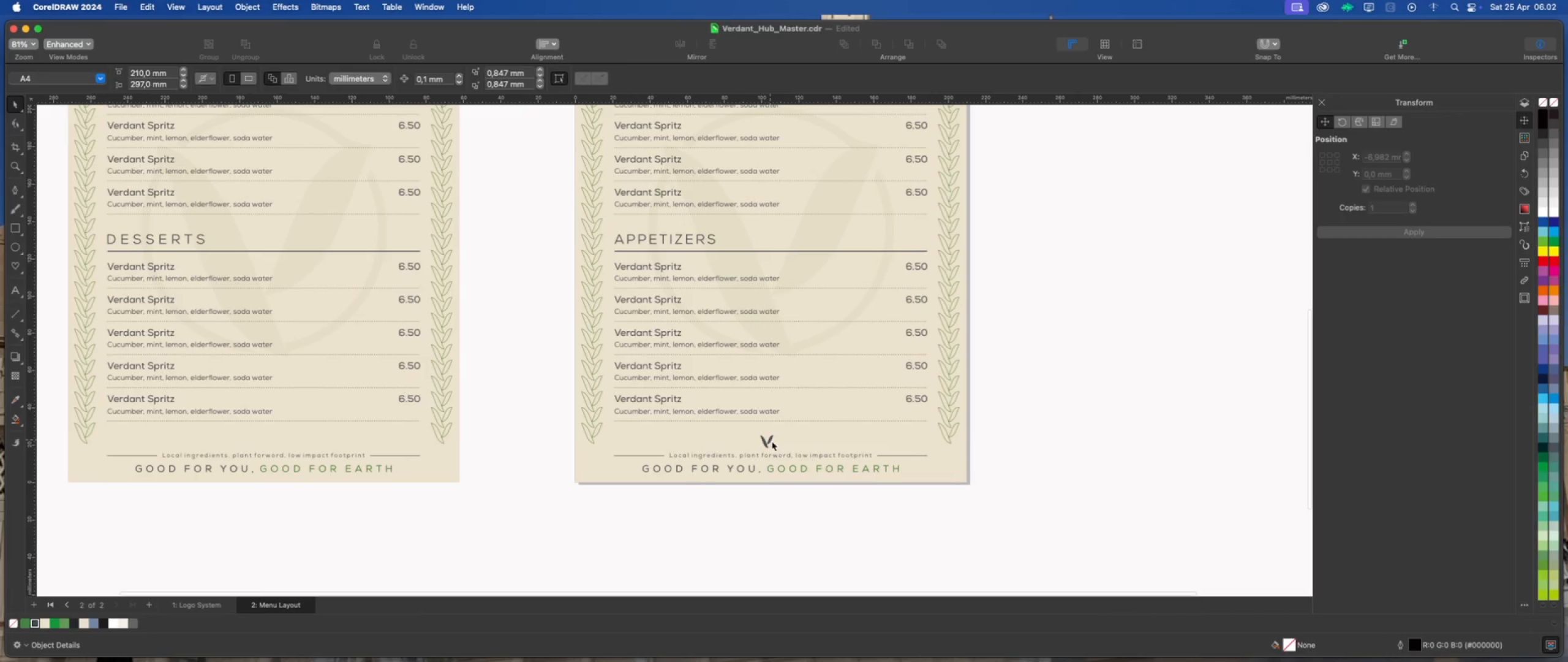 
left_click([770, 439])
 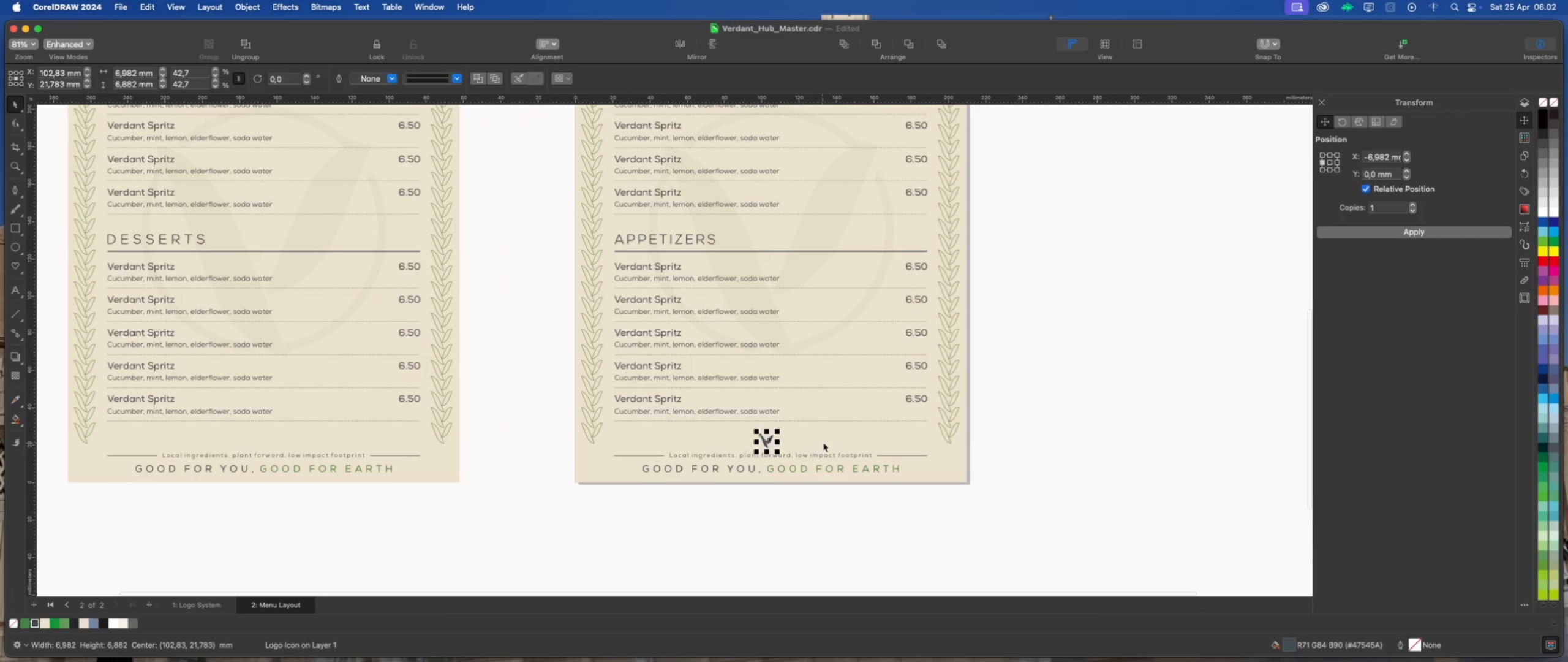 
hold_key(key=ShiftLeft, duration=0.66)
left_click([824, 443])
 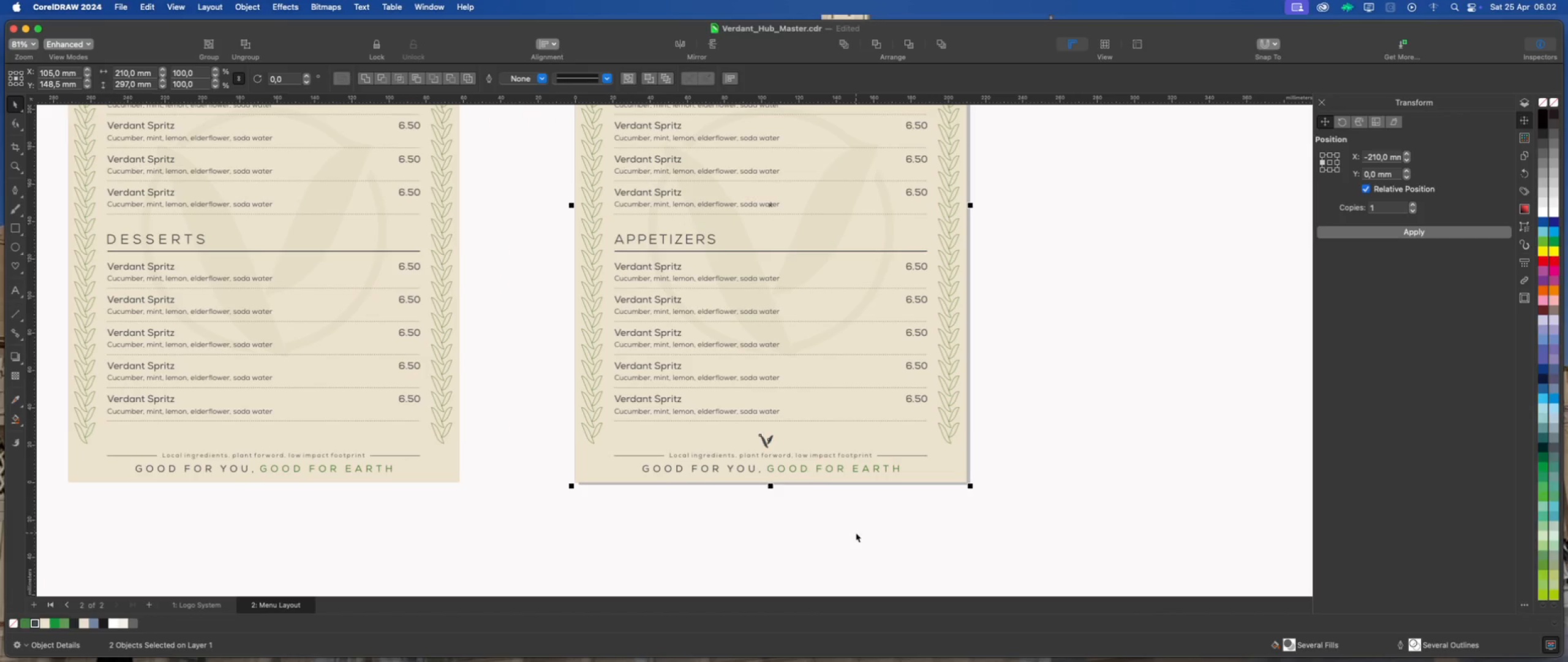 
key(Shift+C)
 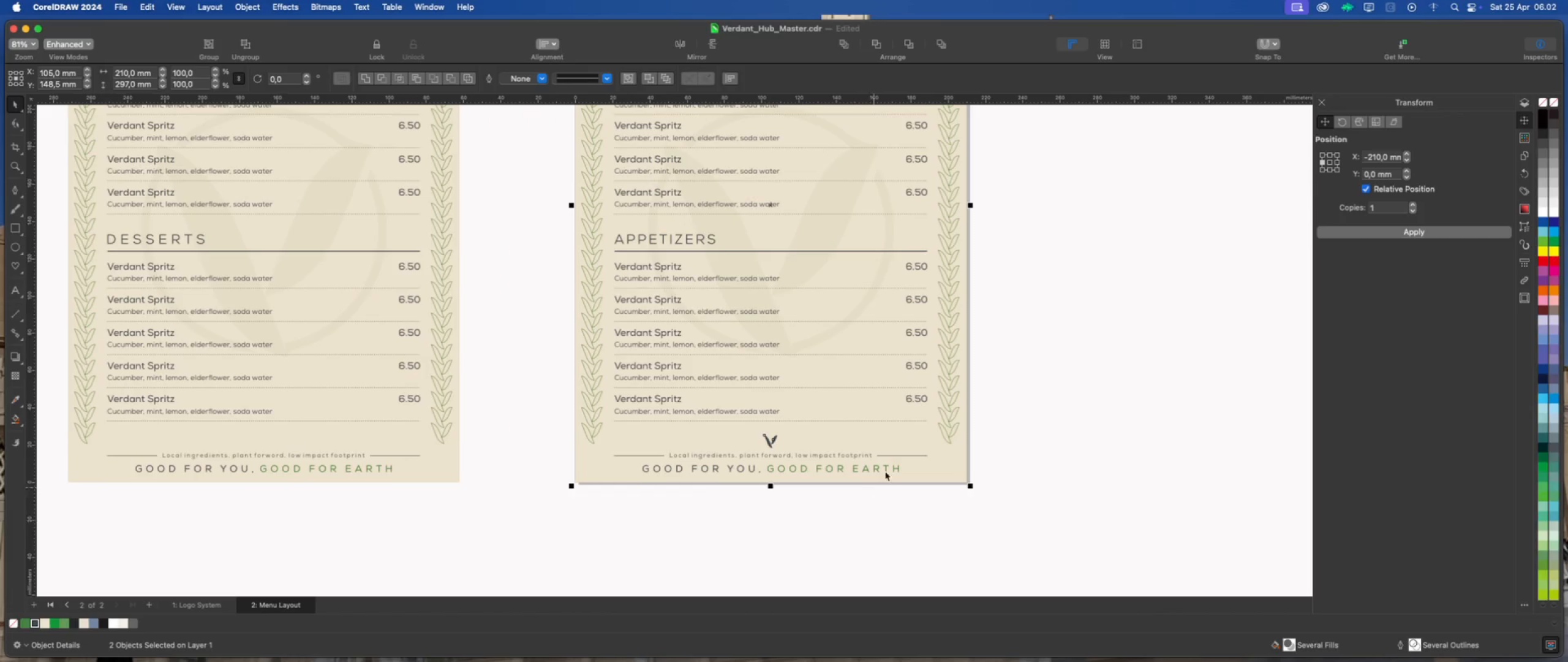 
left_click([854, 526])
 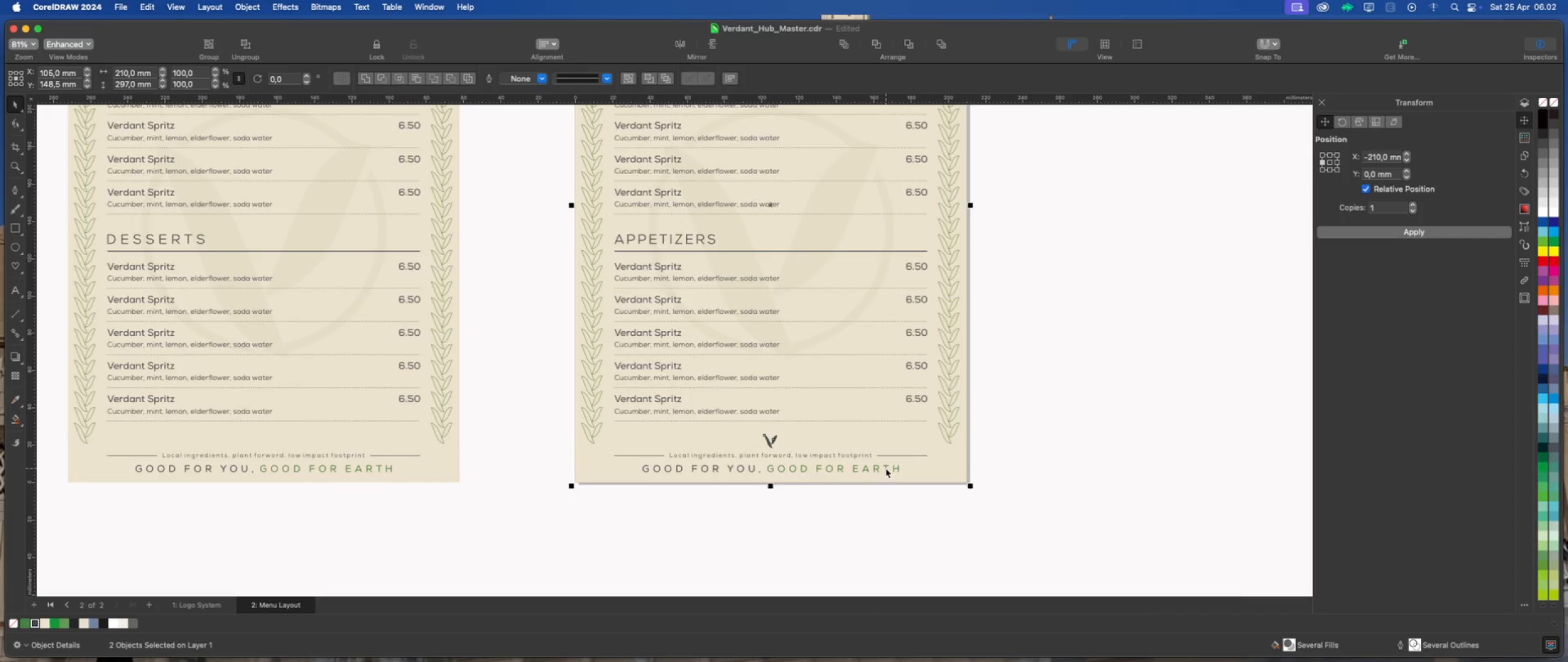 
scroll: coordinate [886, 468], scroll_direction: down, amount: 2.0
 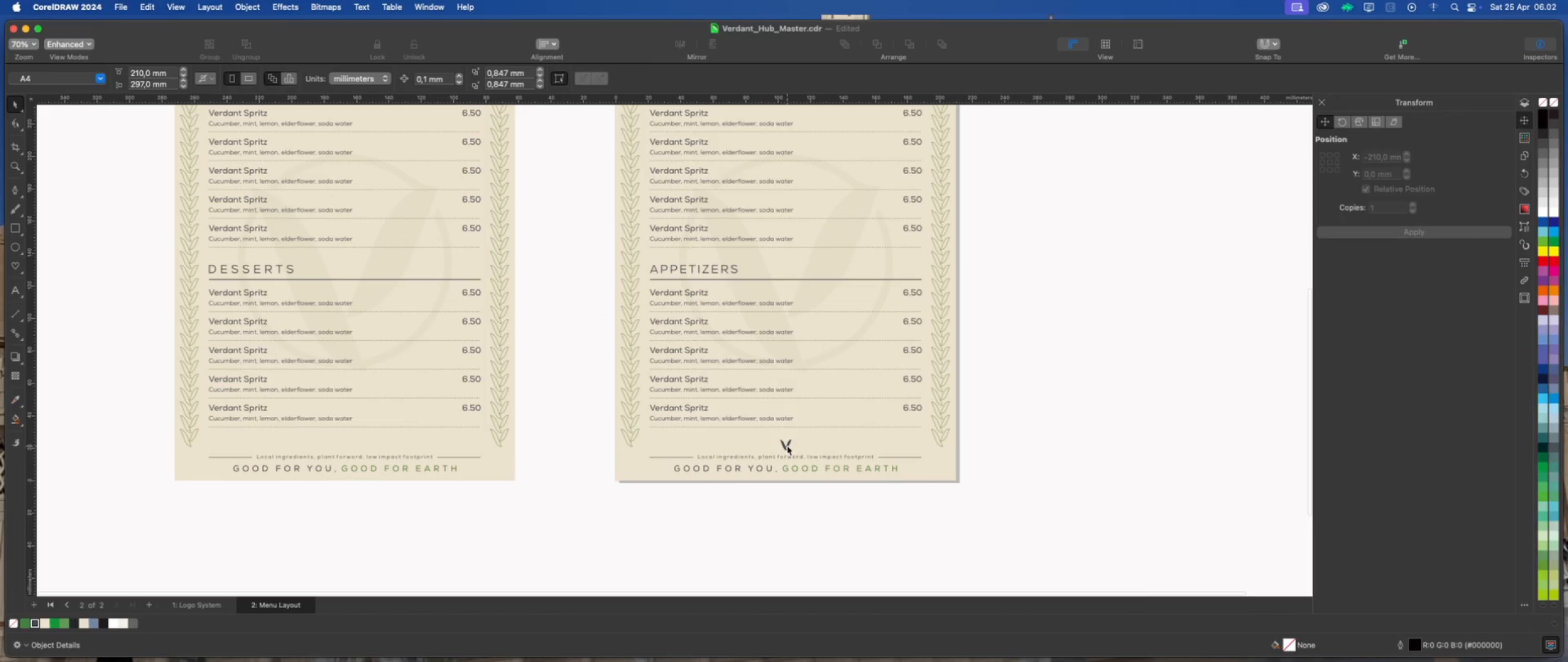 
left_click([787, 446])
 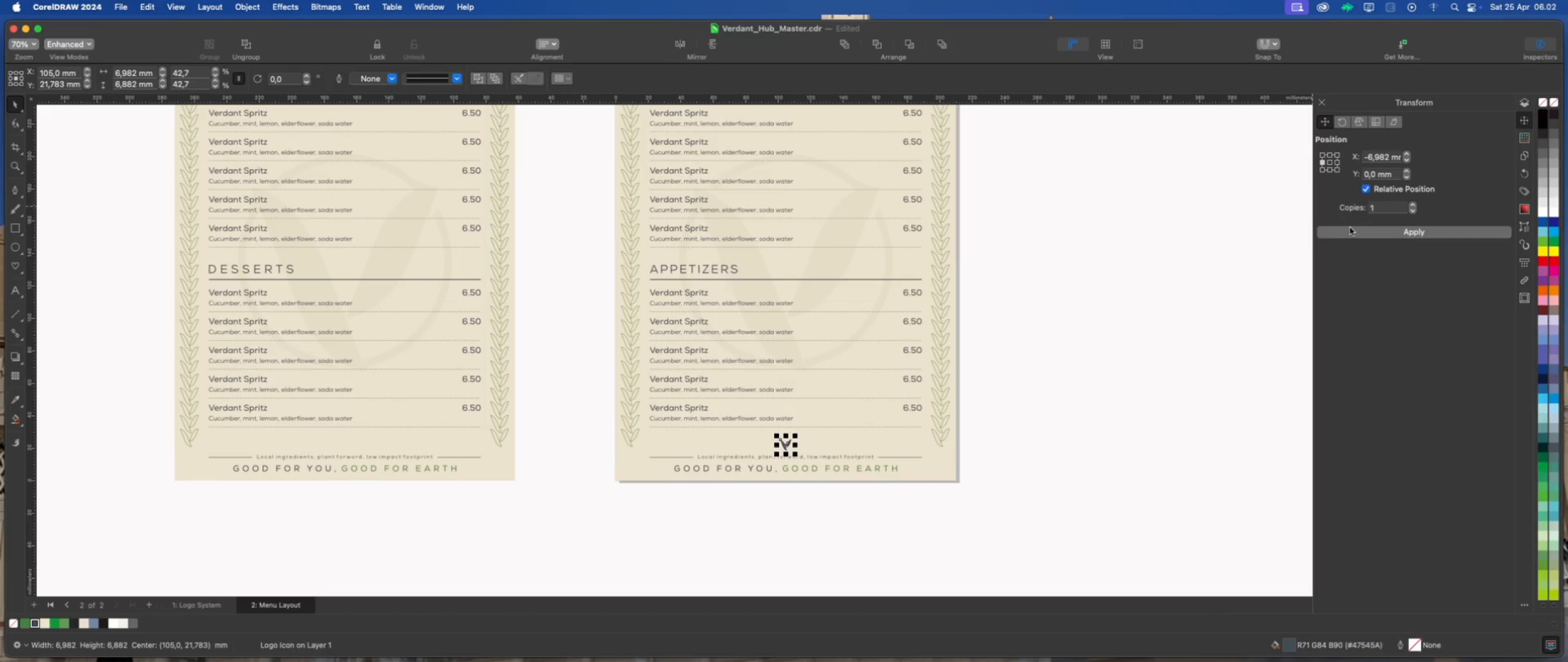 
left_click([1352, 233])
 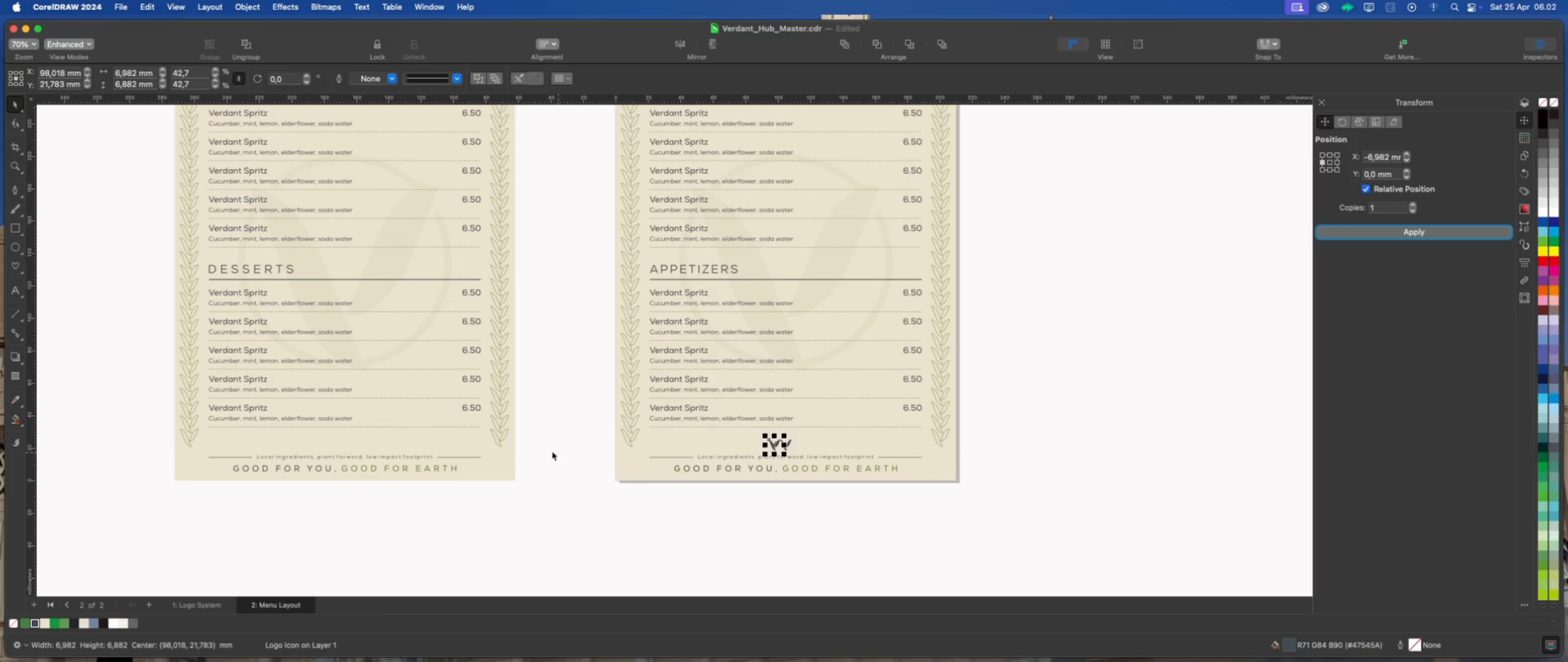 
hold_key(key=ShiftLeft, duration=0.75)
left_click([459, 441])
 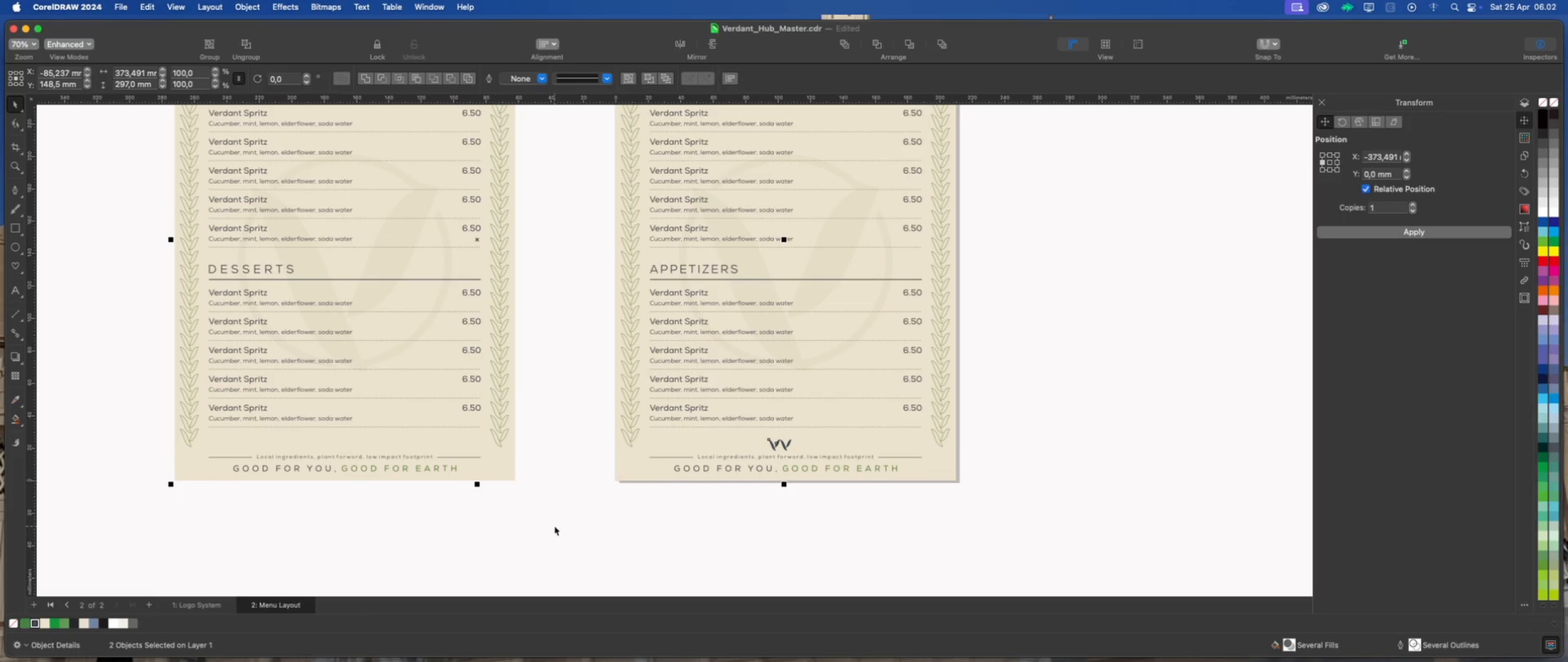 
key(Shift+C)
 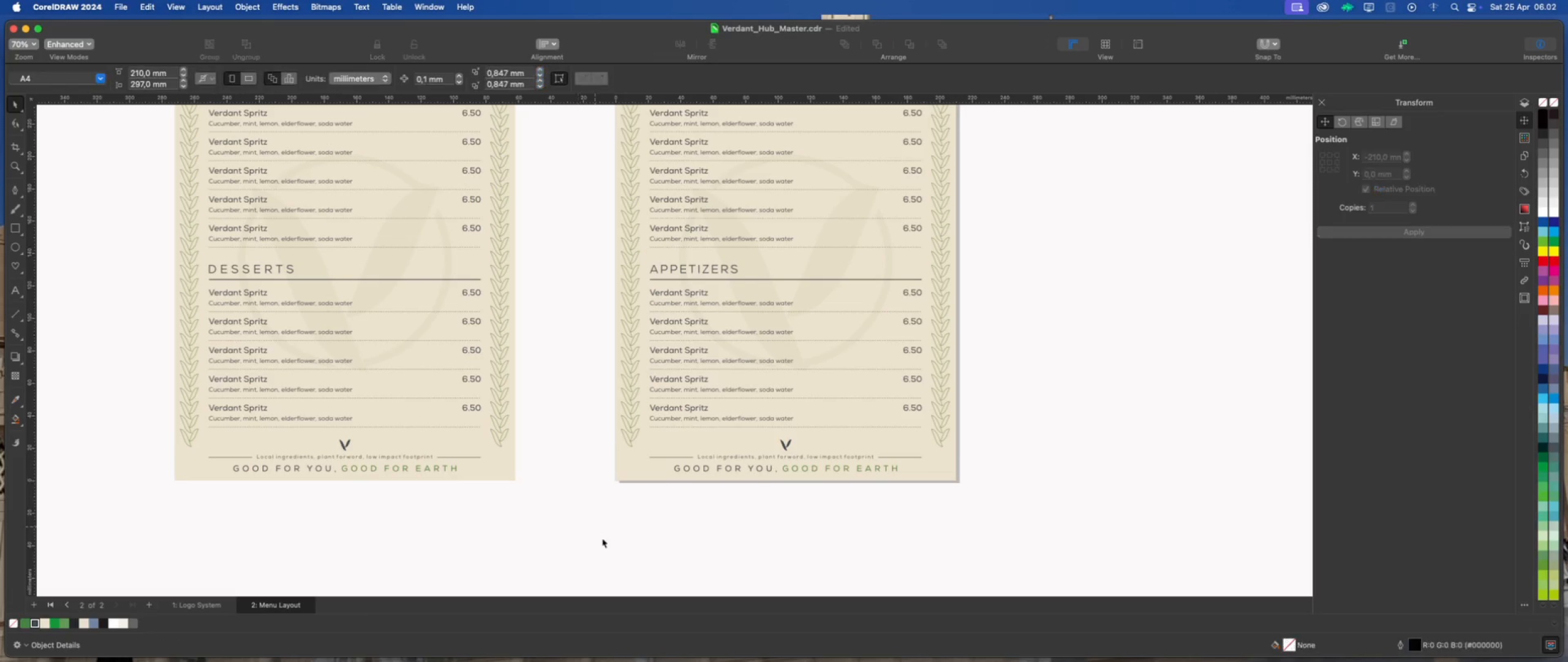 
scroll: coordinate [603, 539], scroll_direction: down, amount: 3.0
 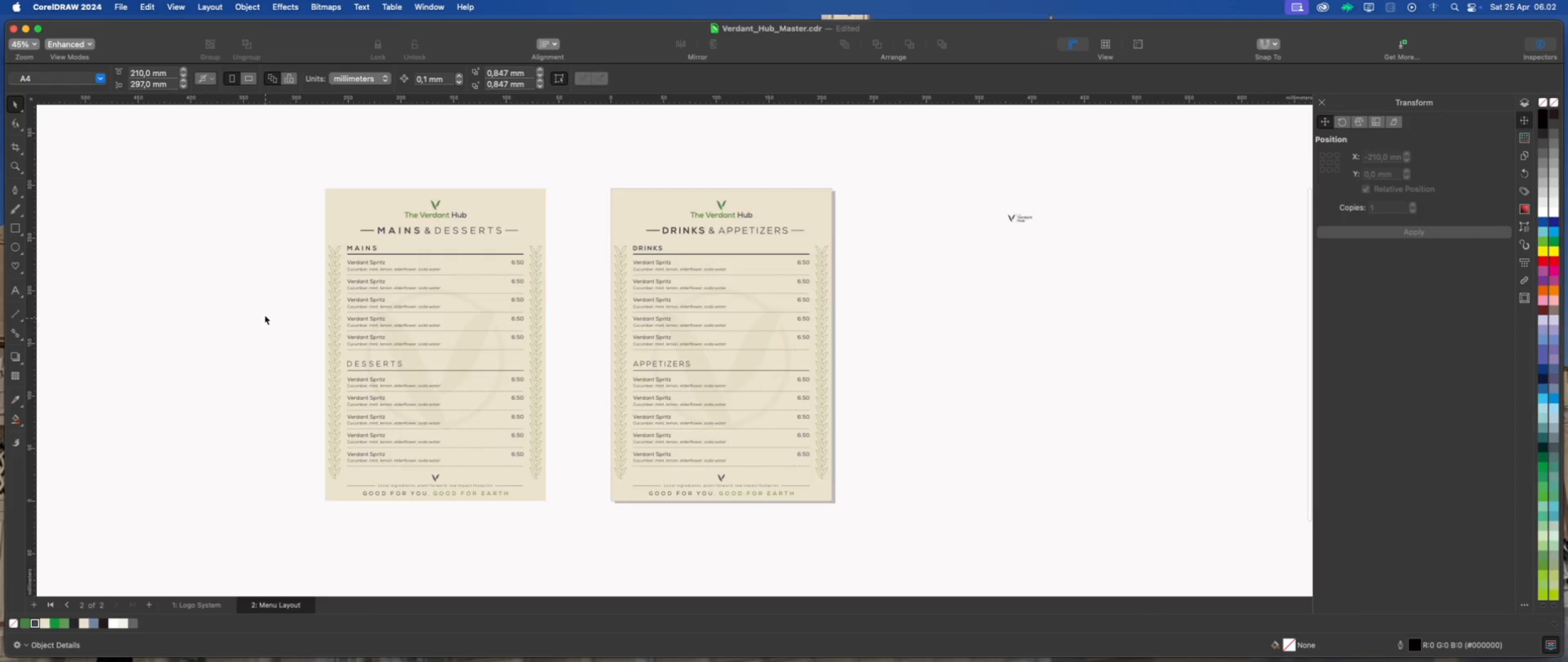 
scroll: coordinate [265, 314], scroll_direction: up, amount: 1.0
 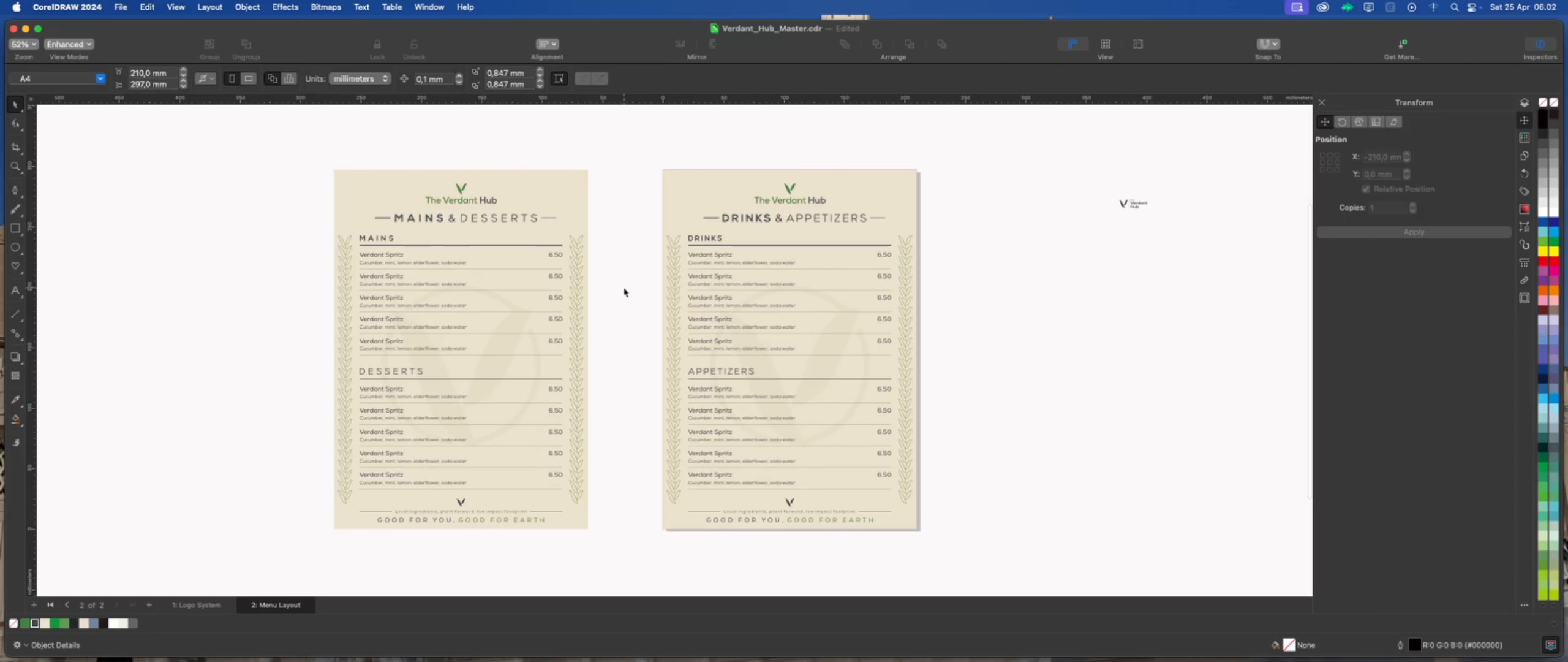 
left_click([624, 287])
 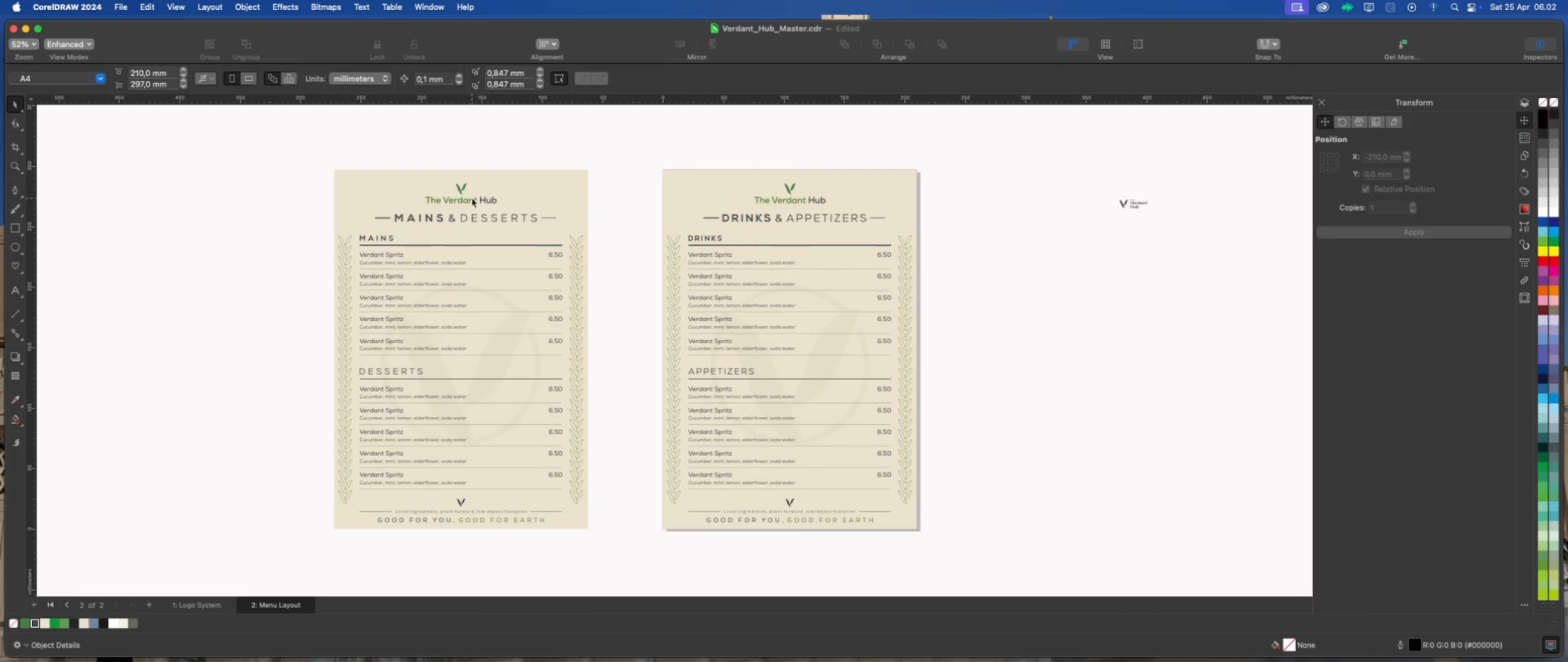 
left_click([462, 189])
 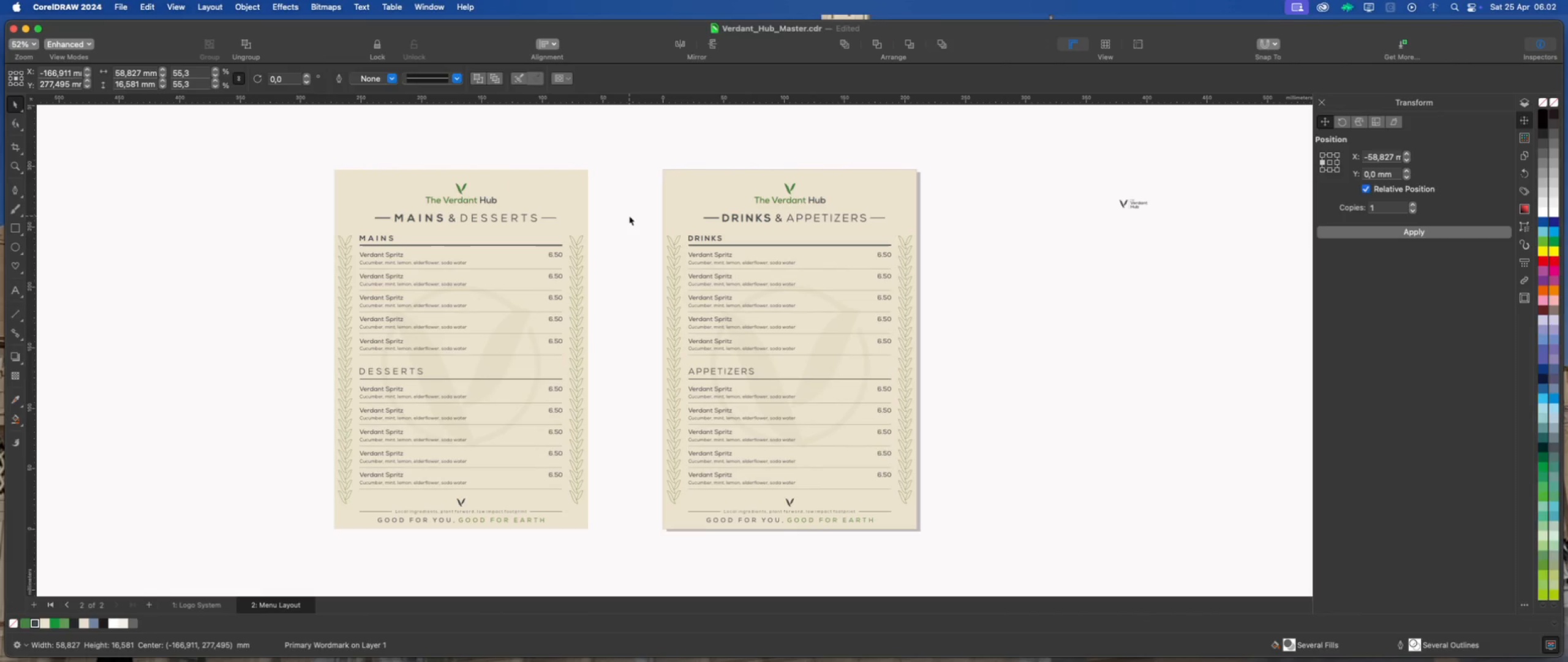 
left_click([629, 216])
 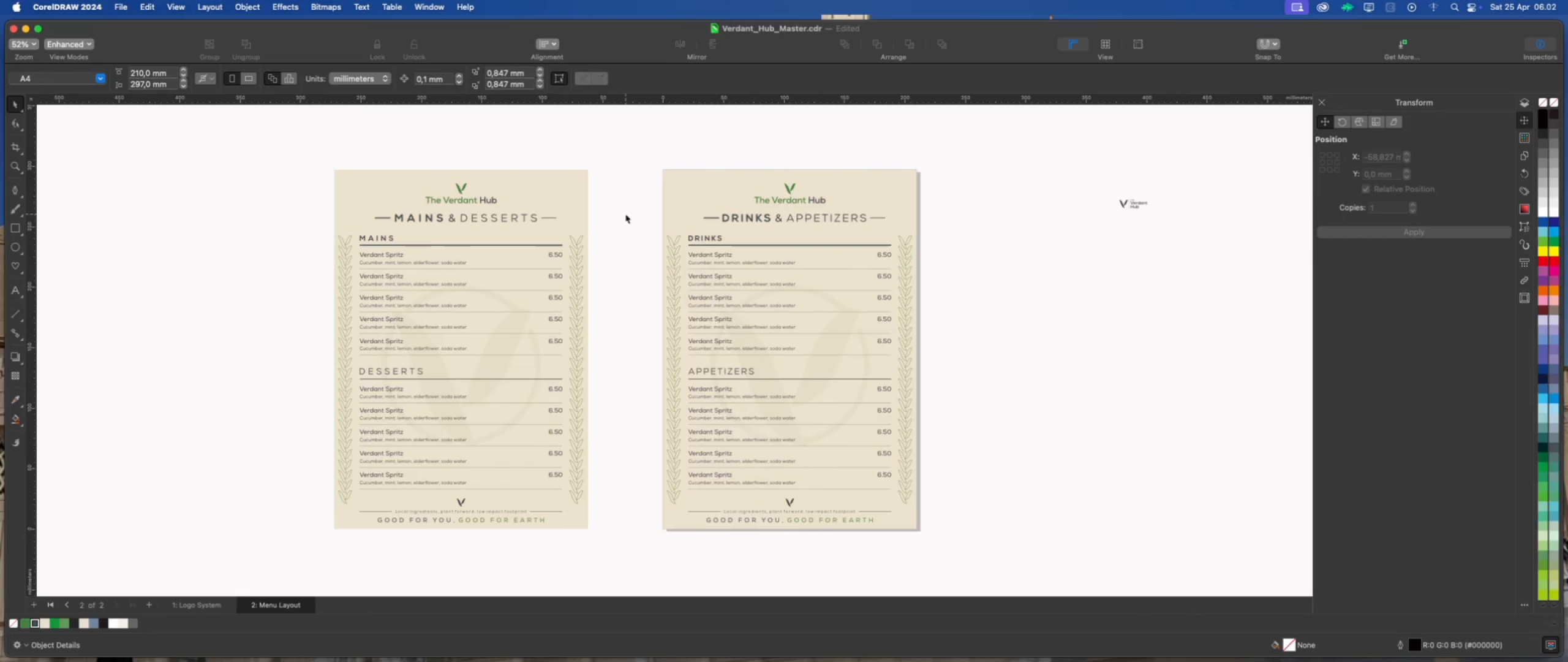 
left_click([625, 214])
 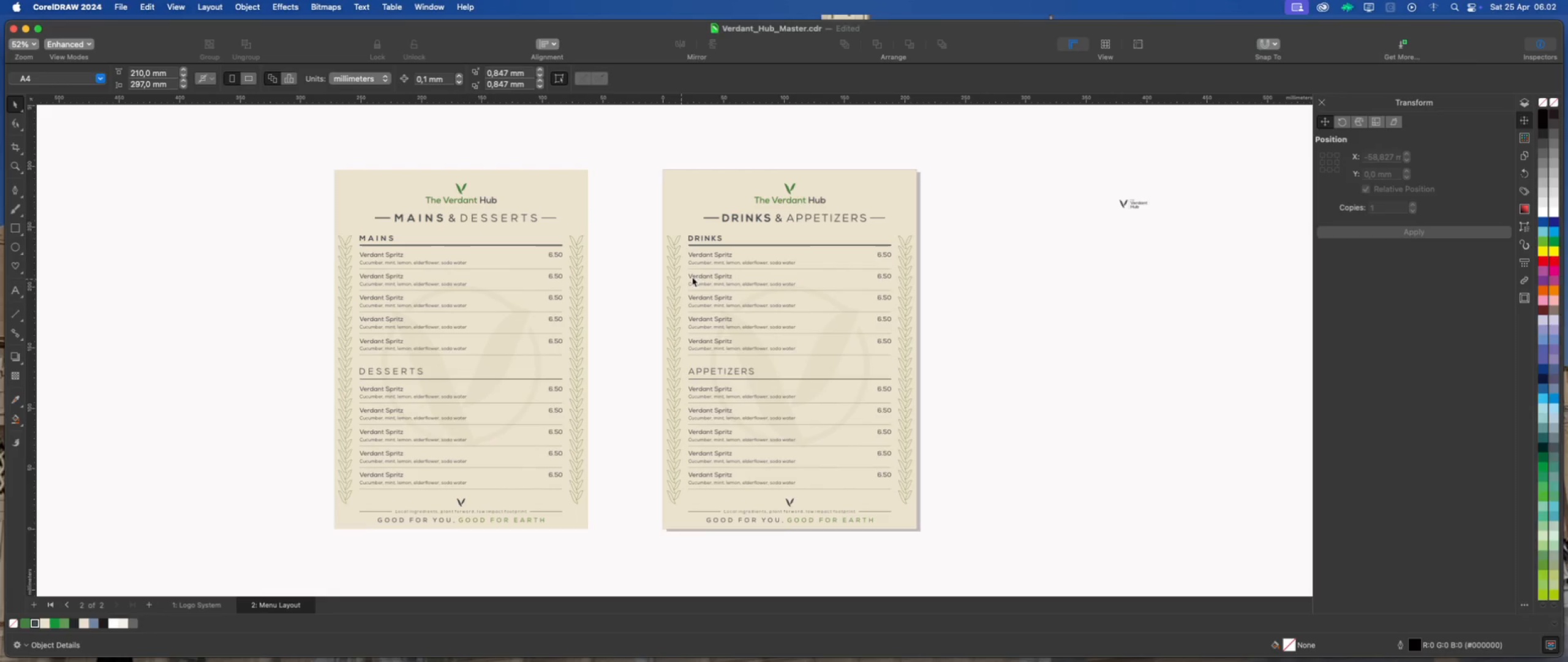 
scroll: coordinate [754, 261], scroll_direction: up, amount: 2.0
 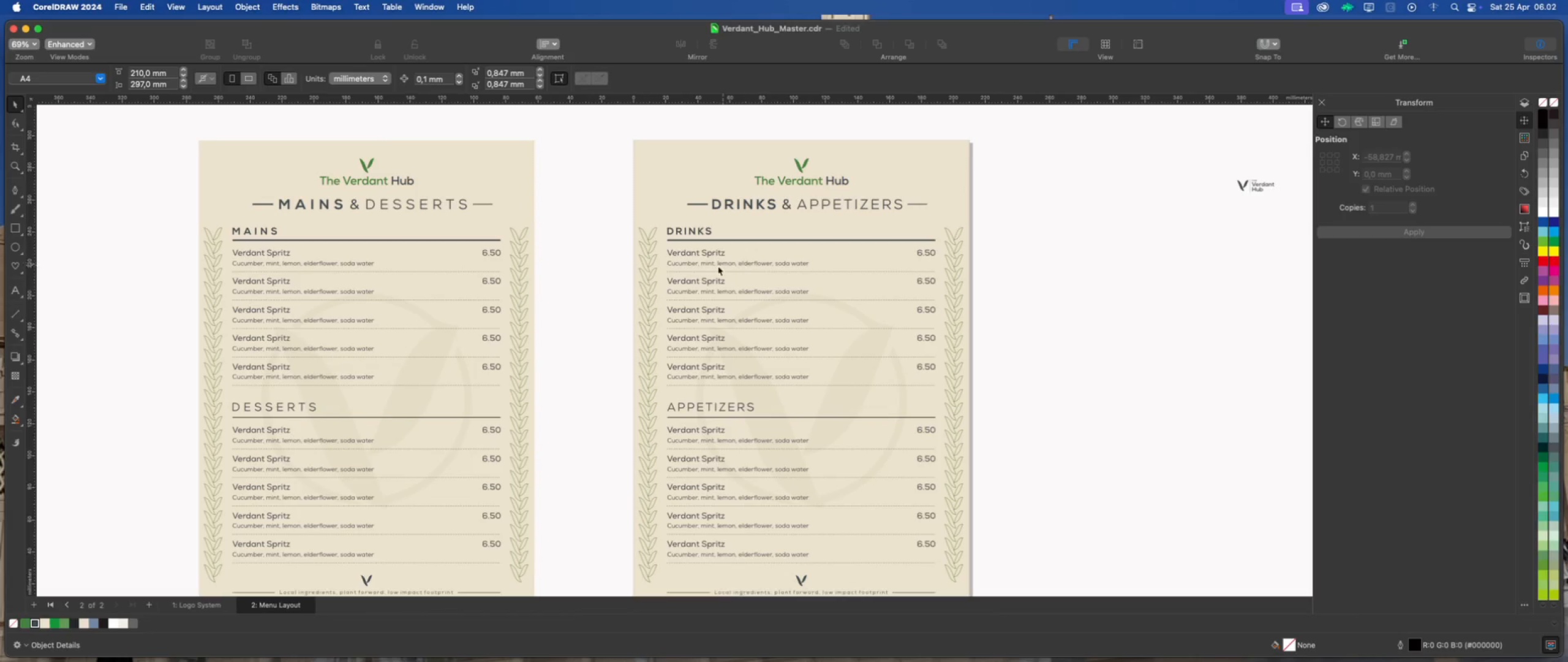 
left_click([570, 261])
 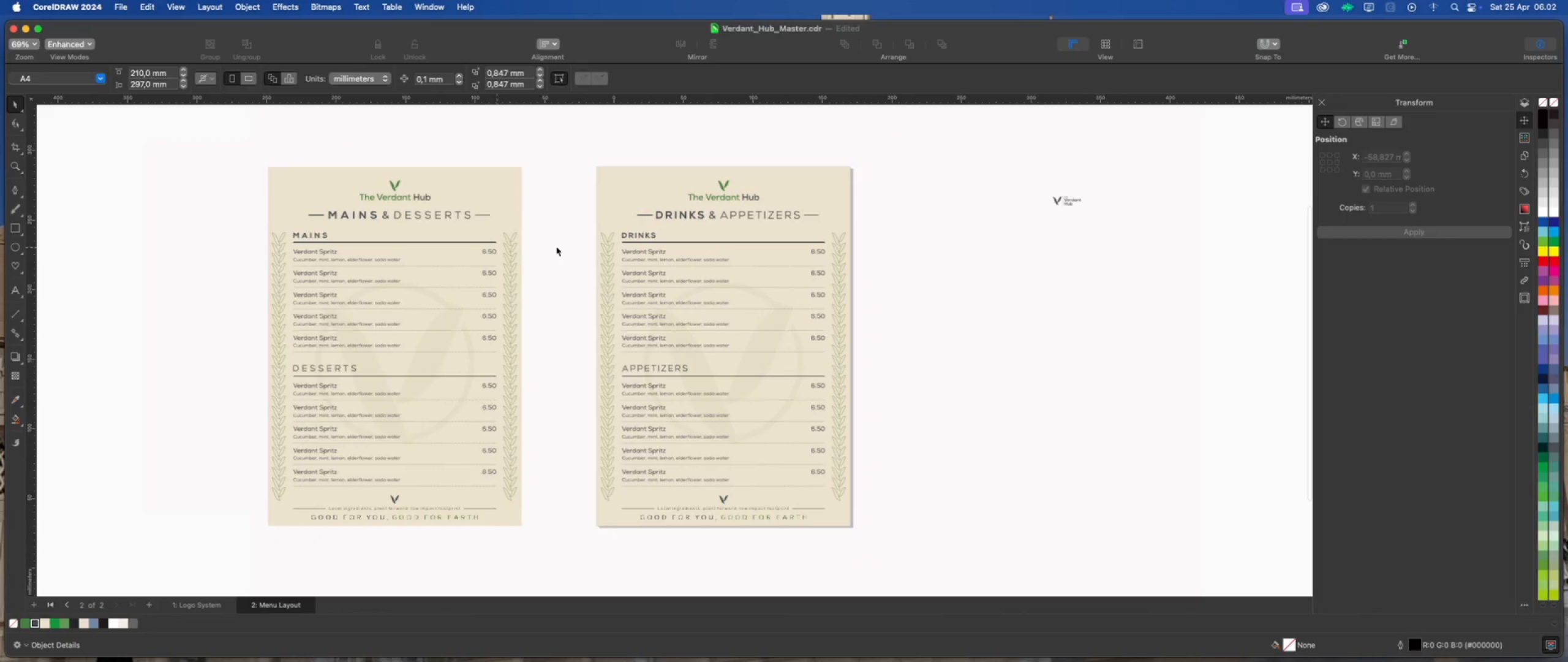 
scroll: coordinate [482, 248], scroll_direction: down, amount: 2.0
 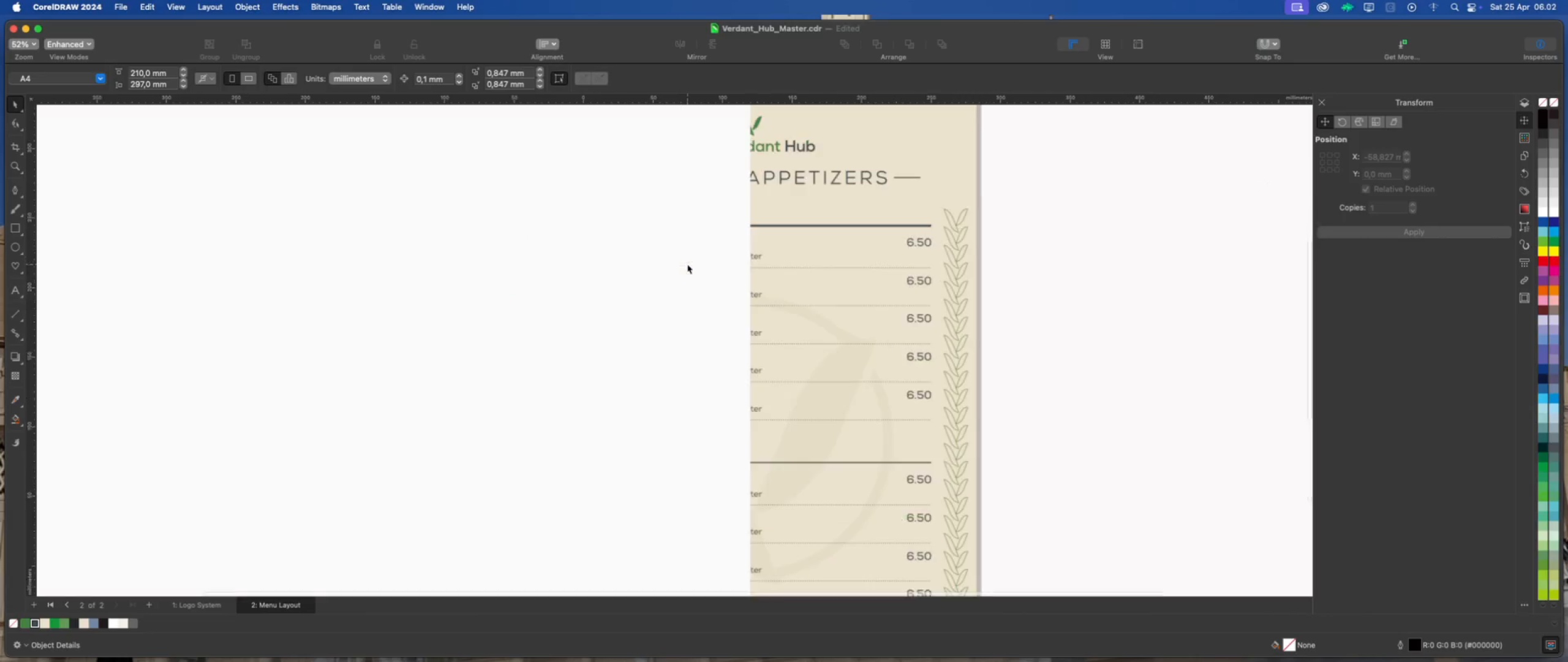 
scroll: coordinate [685, 270], scroll_direction: up, amount: 6.0
 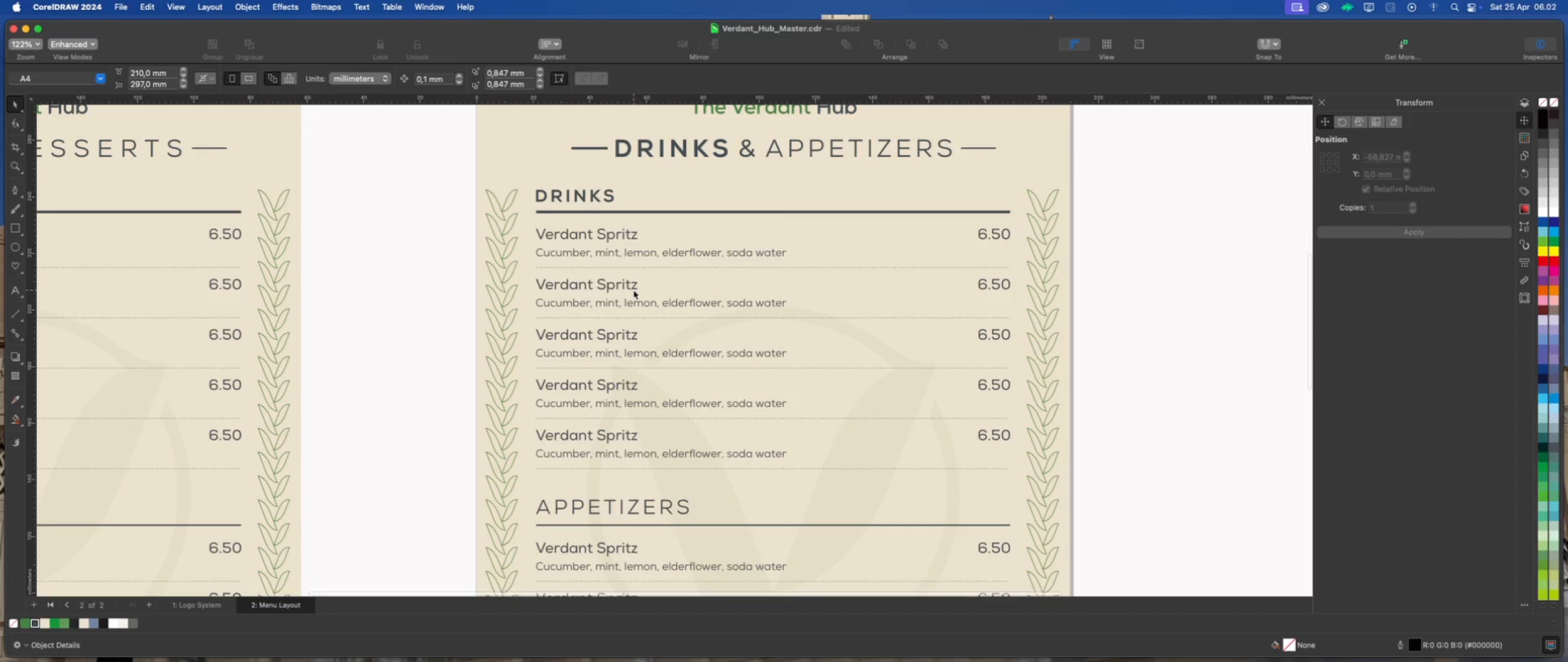 
left_click([633, 290])
 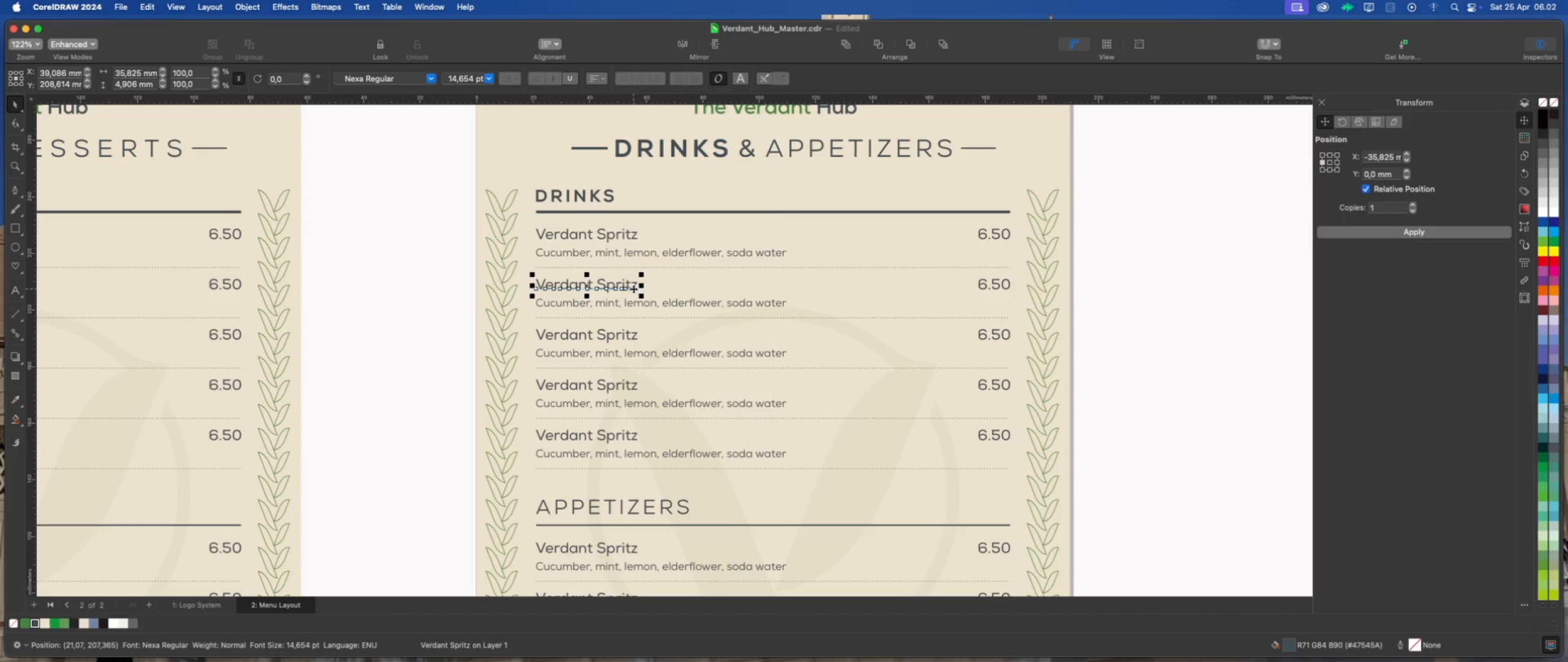 
wait(5.8)
 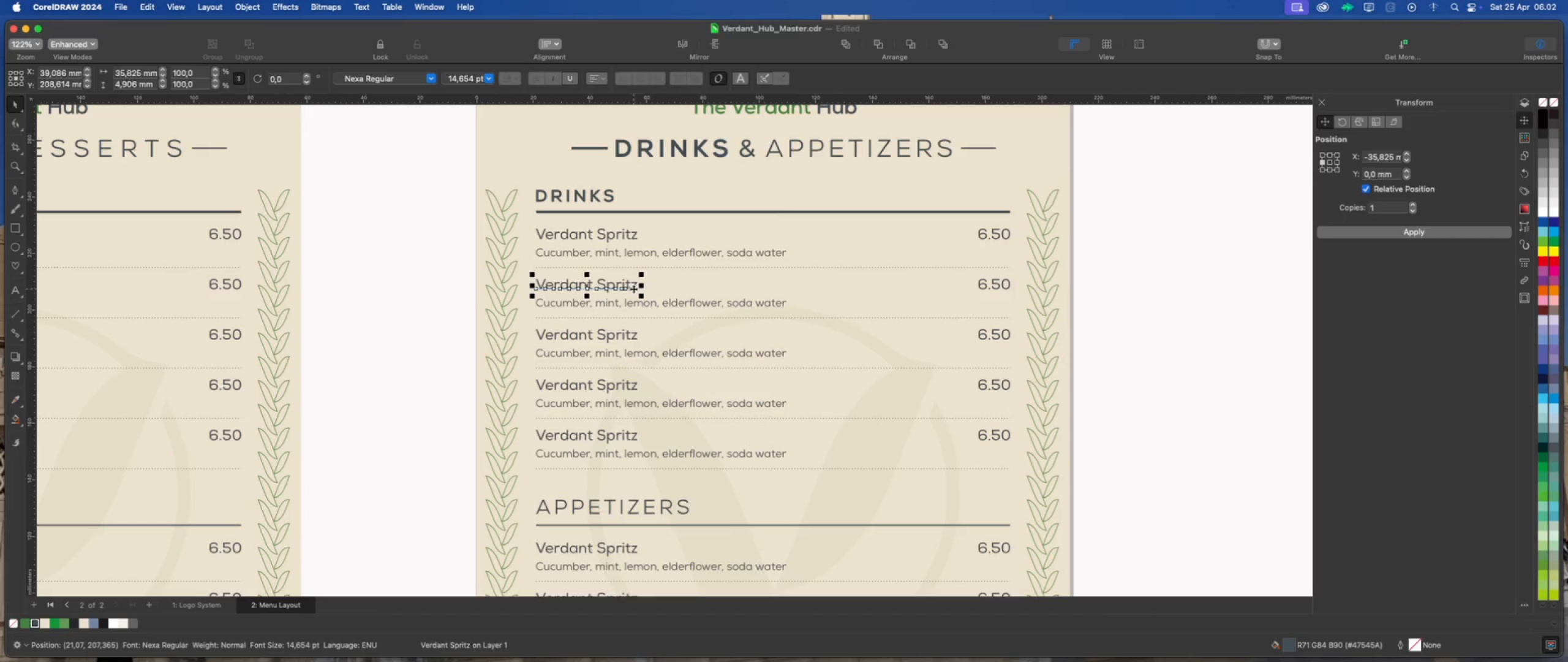 
scroll: coordinate [450, 230], scroll_direction: down, amount: 9.0
 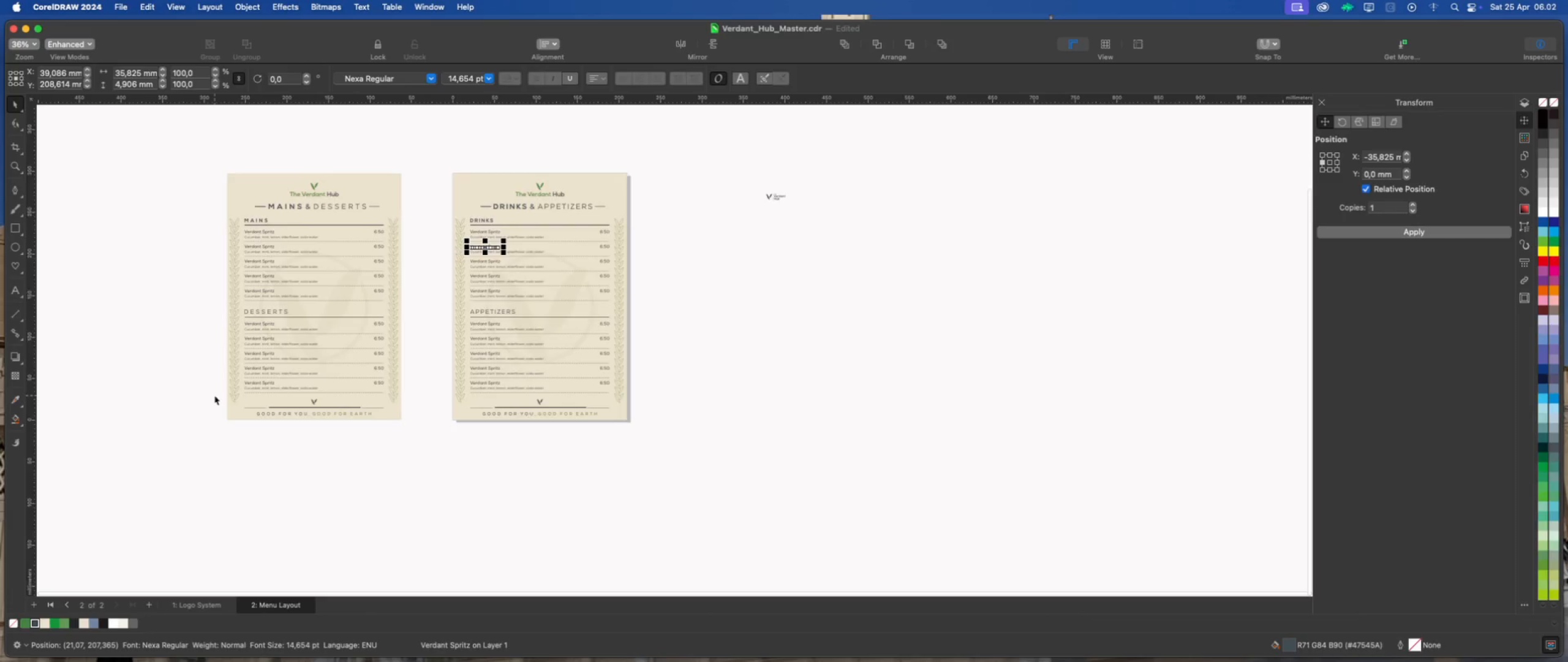 
scroll: coordinate [214, 395], scroll_direction: up, amount: 7.0
 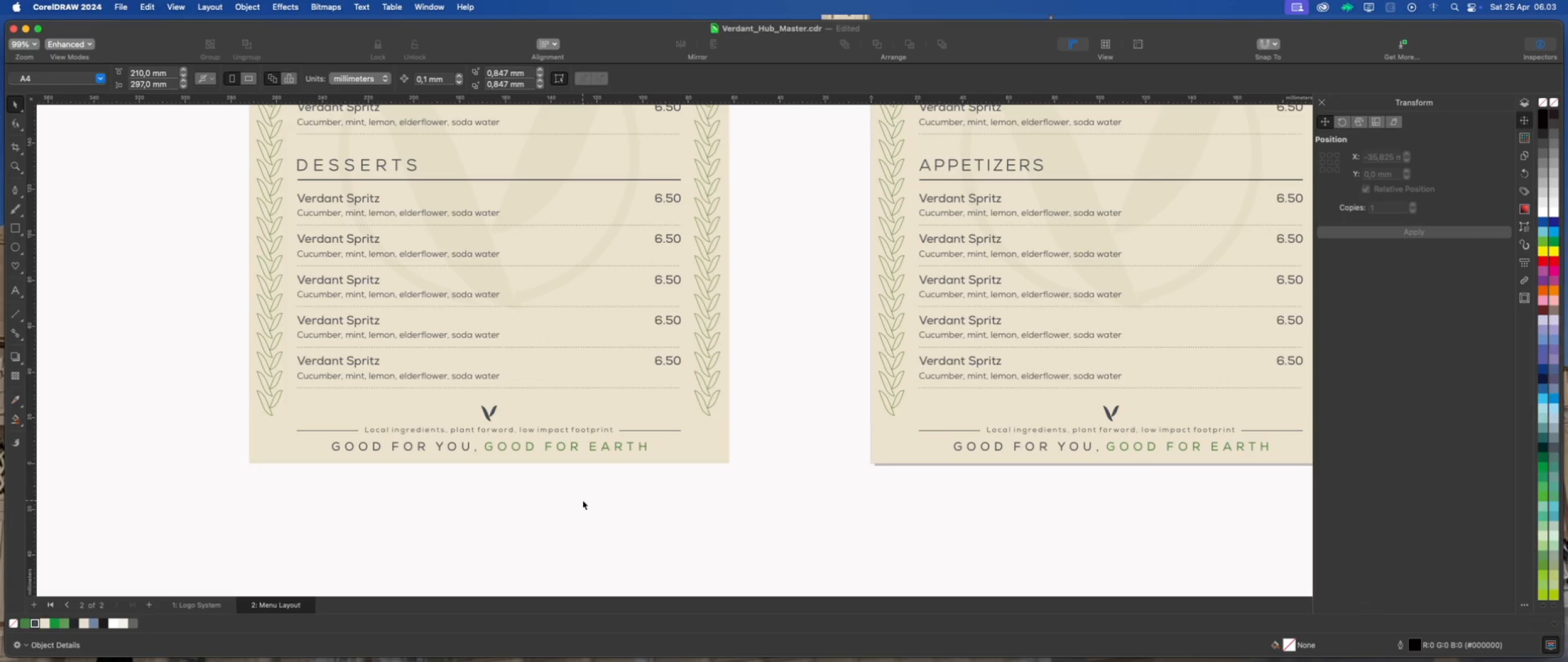 
wait(14.03)
 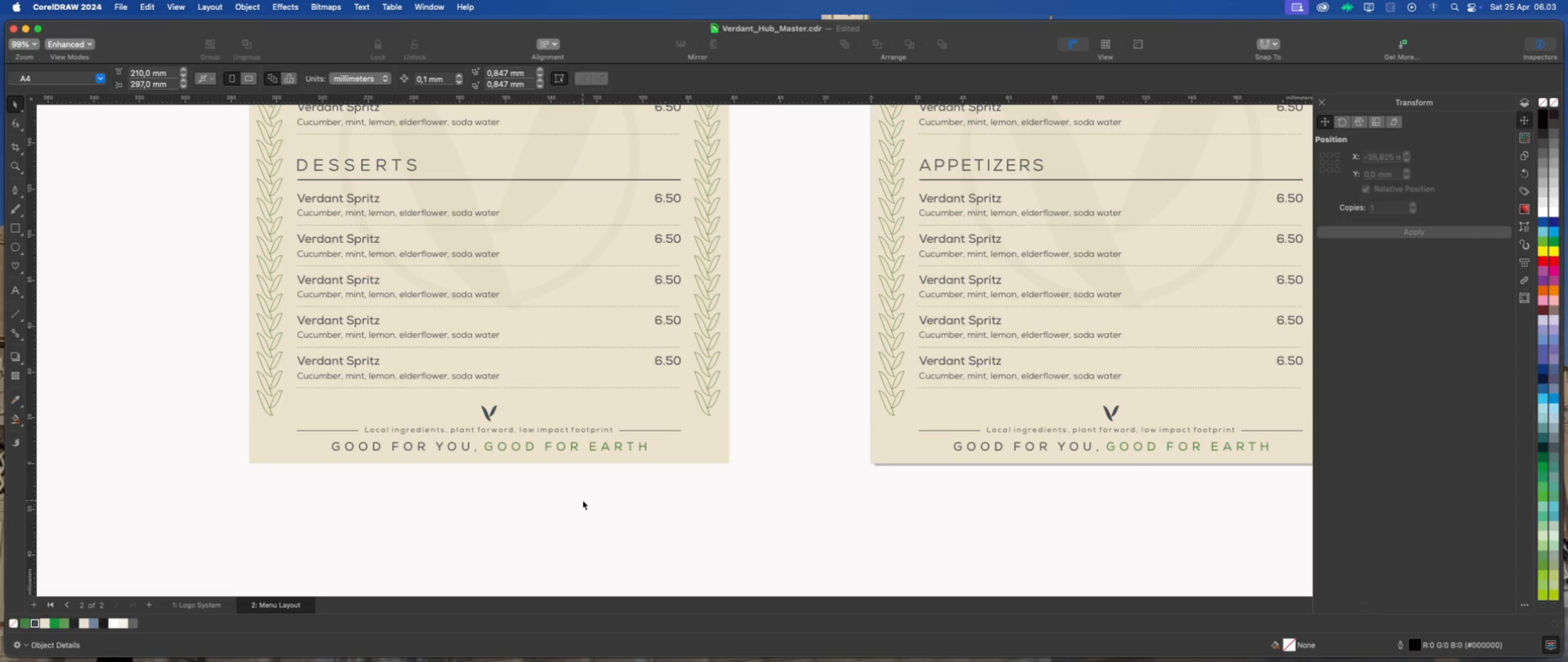 
left_click([741, 485])
 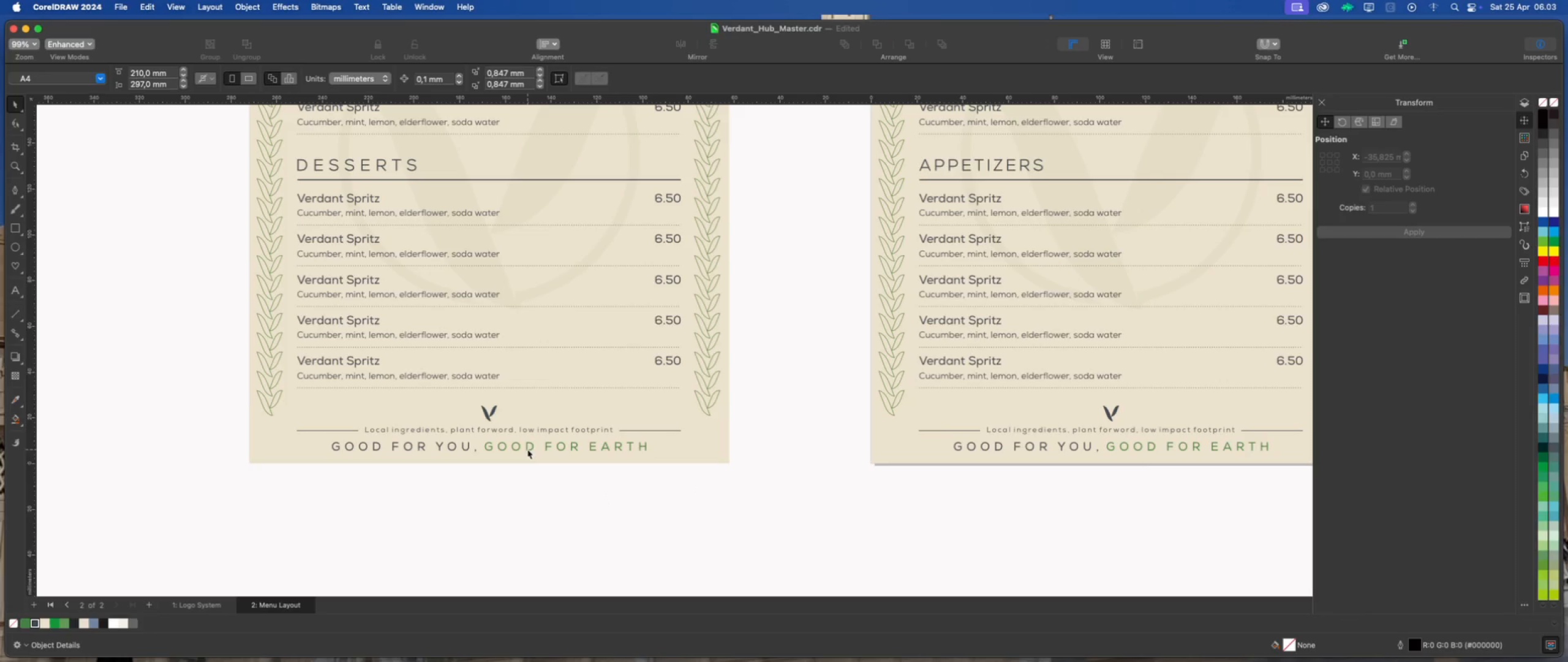 
left_click([529, 447])
 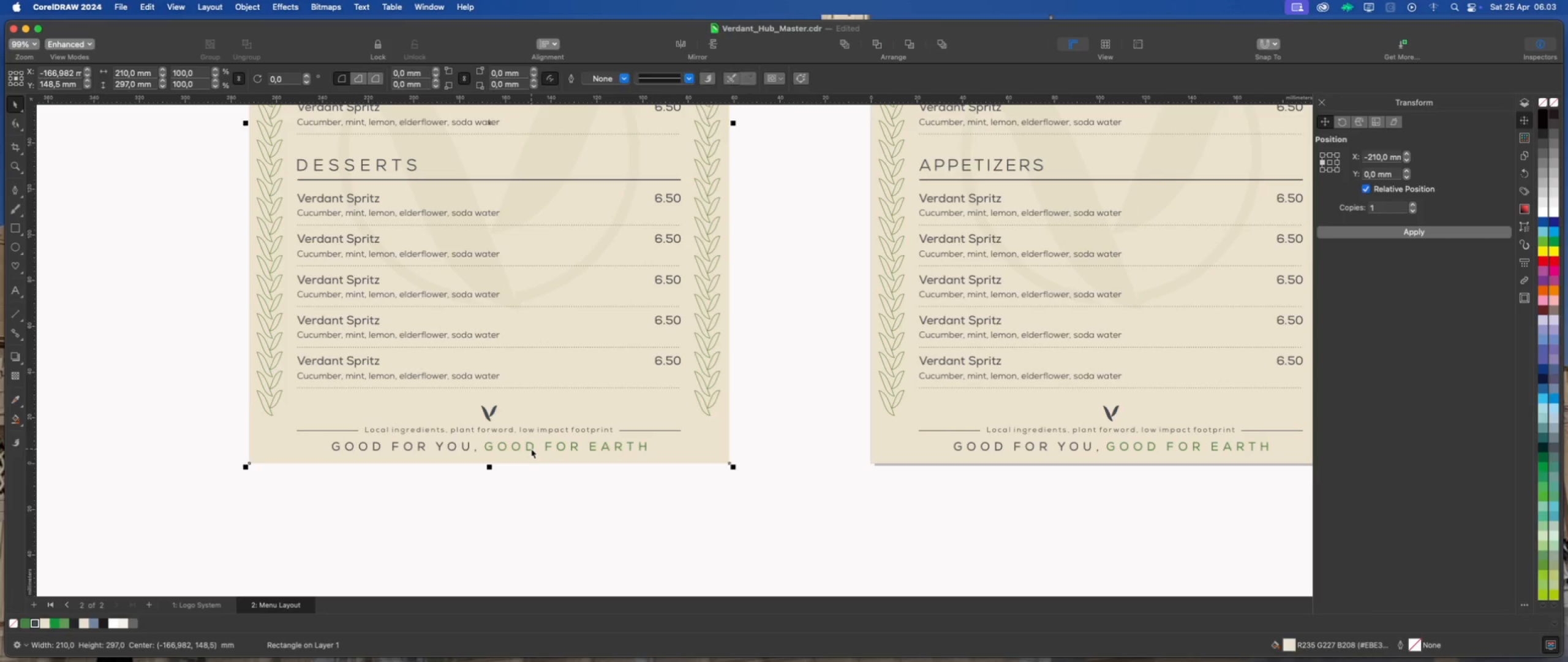 
left_click([531, 449])
 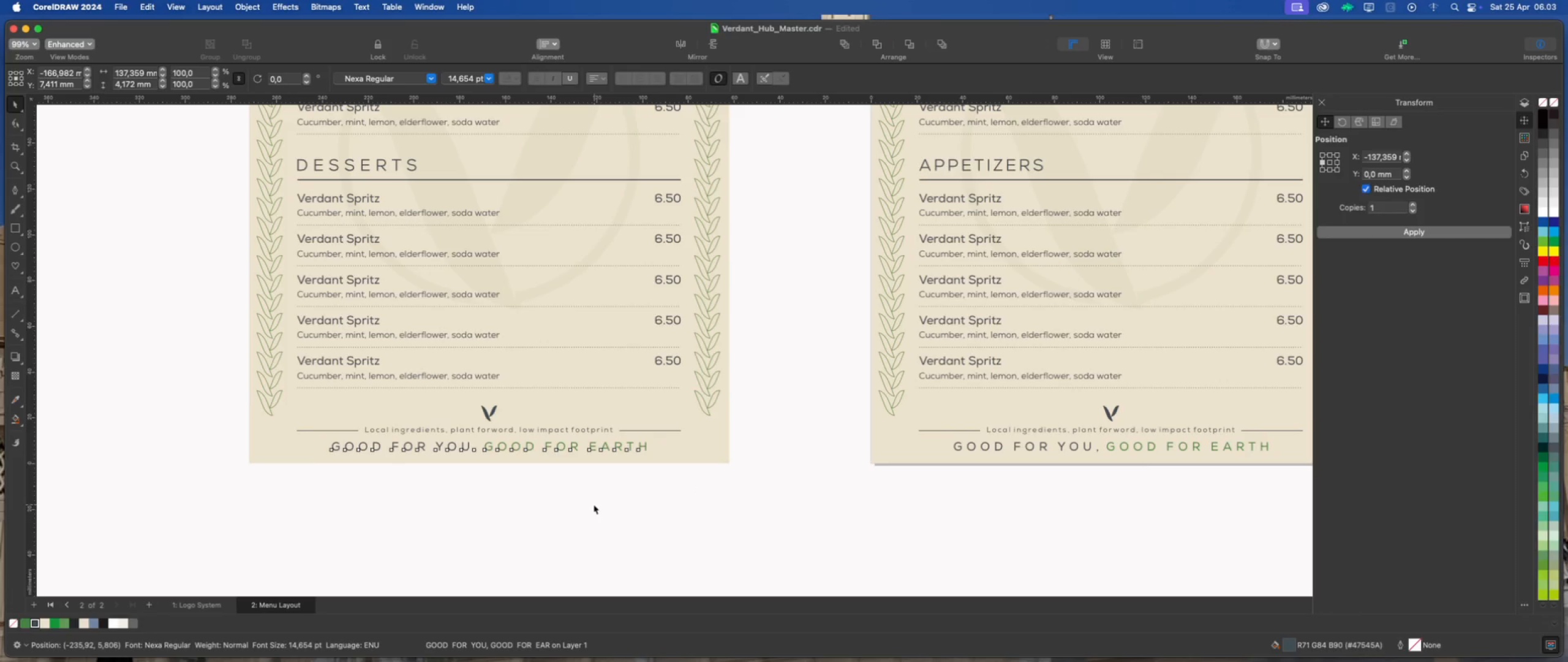 
left_click([594, 504])
 